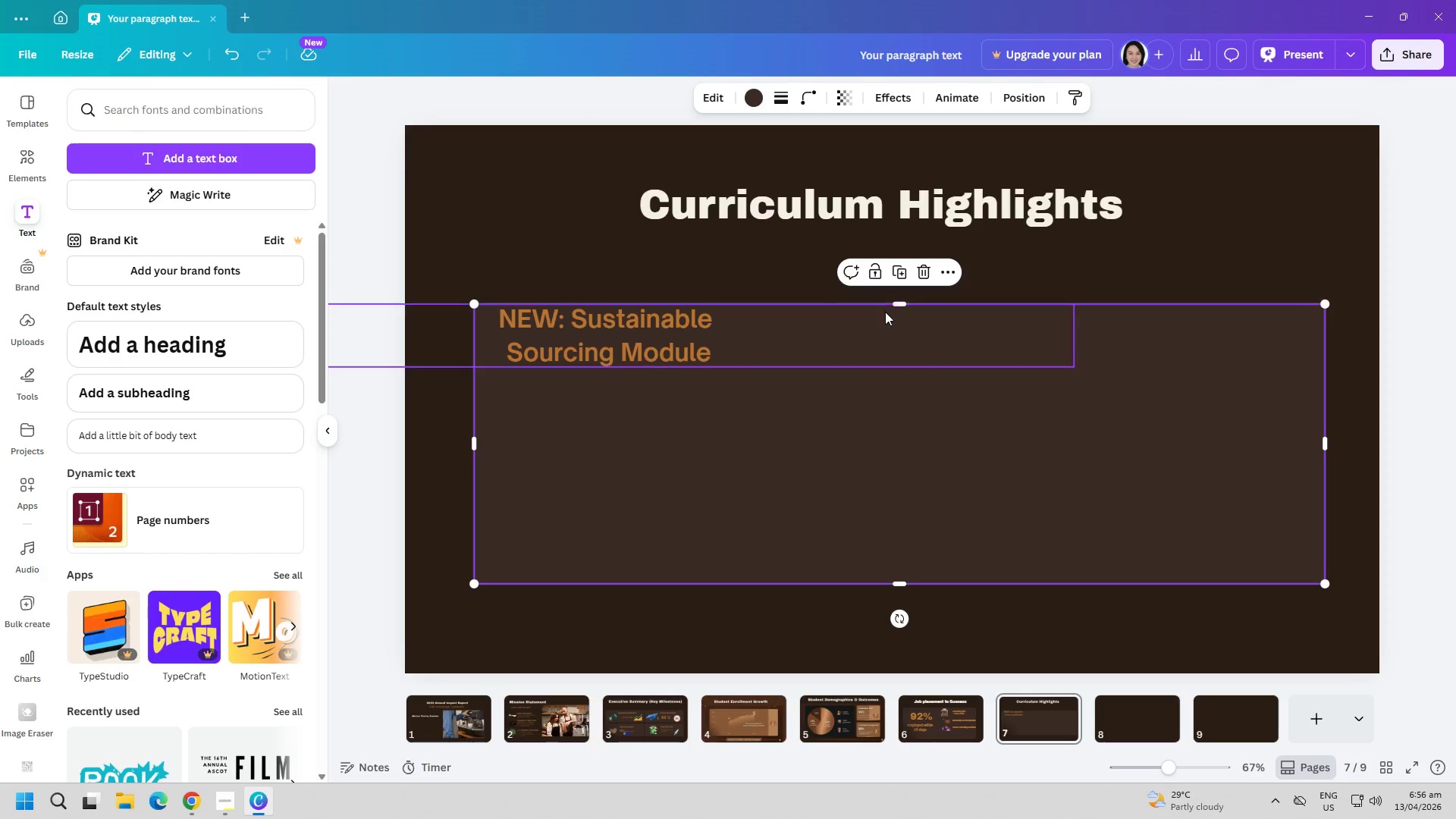 
left_click_drag(start_coordinate=[903, 302], to_coordinate=[899, 278])
 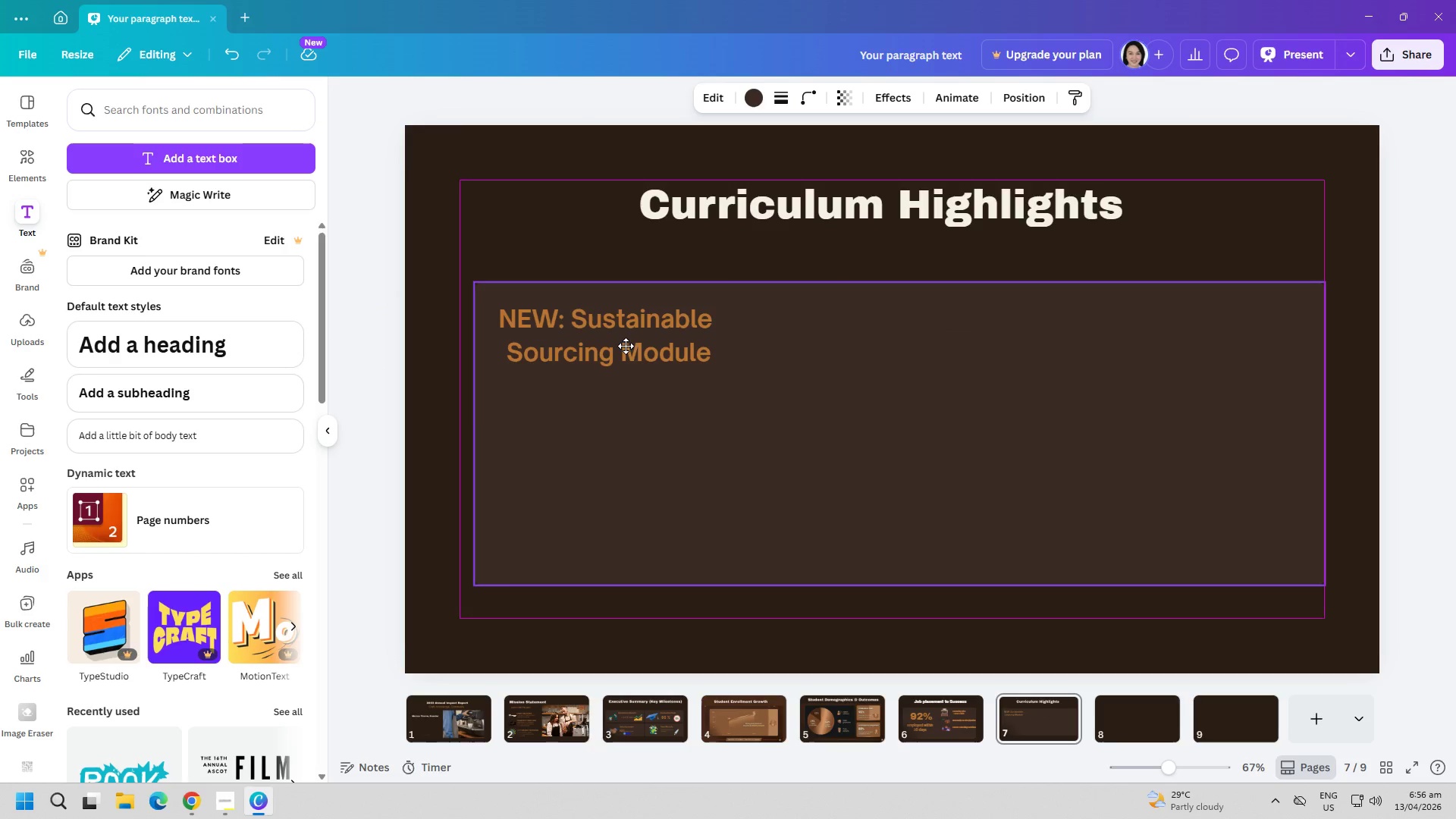 
left_click_drag(start_coordinate=[899, 590], to_coordinate=[900, 608])
 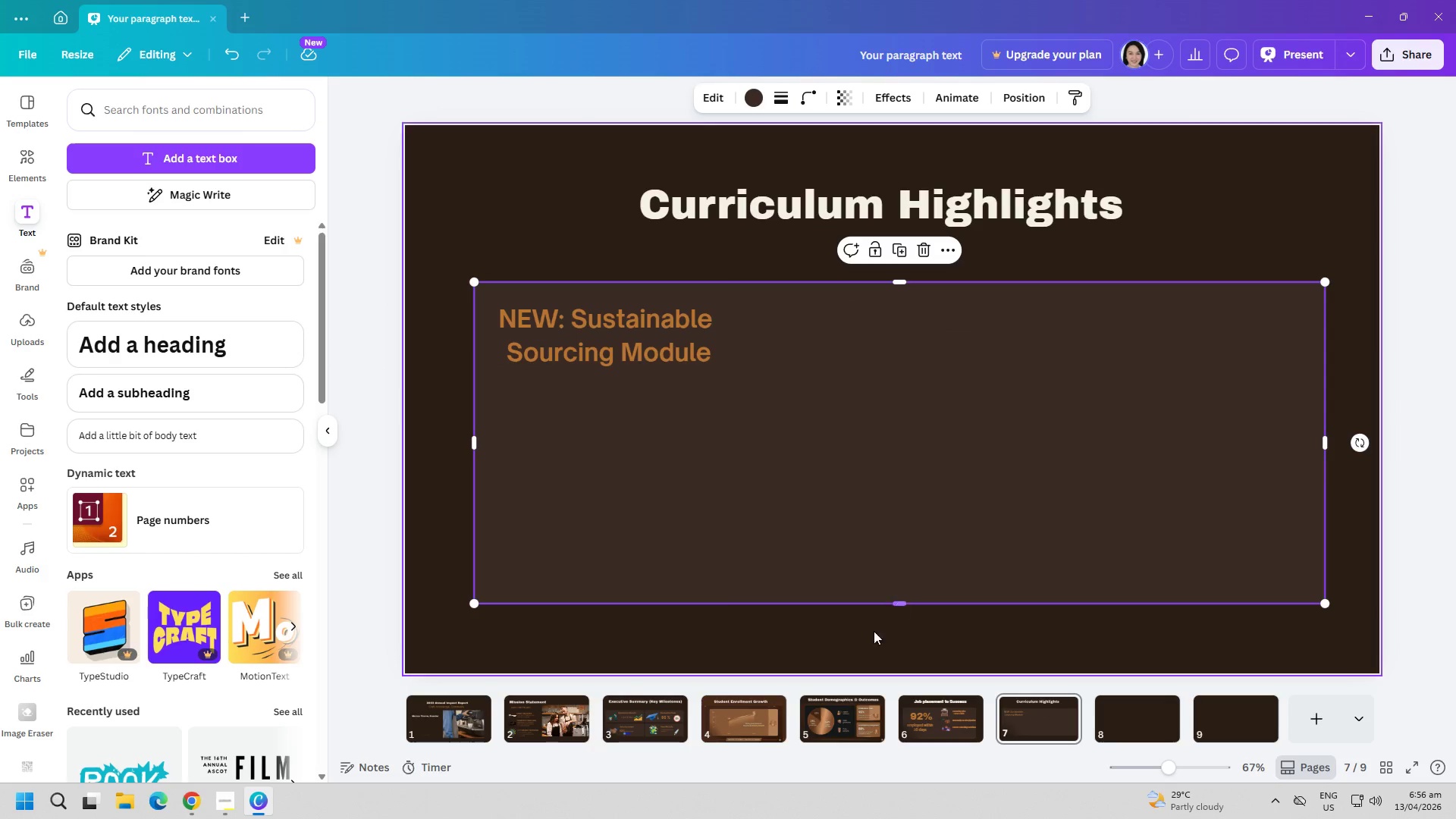 
left_click([851, 642])
 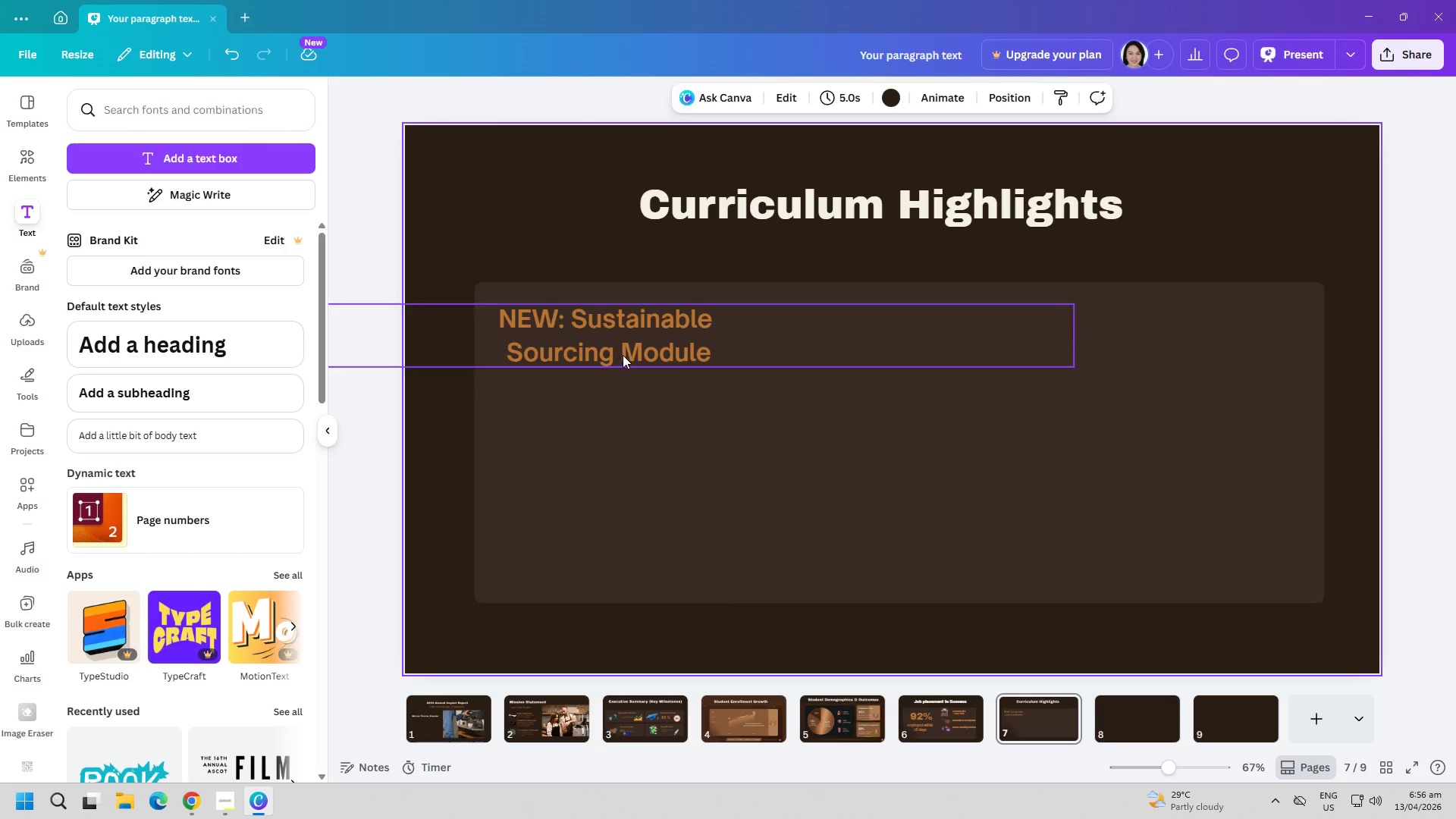 
left_click_drag(start_coordinate=[623, 355], to_coordinate=[621, 344])
 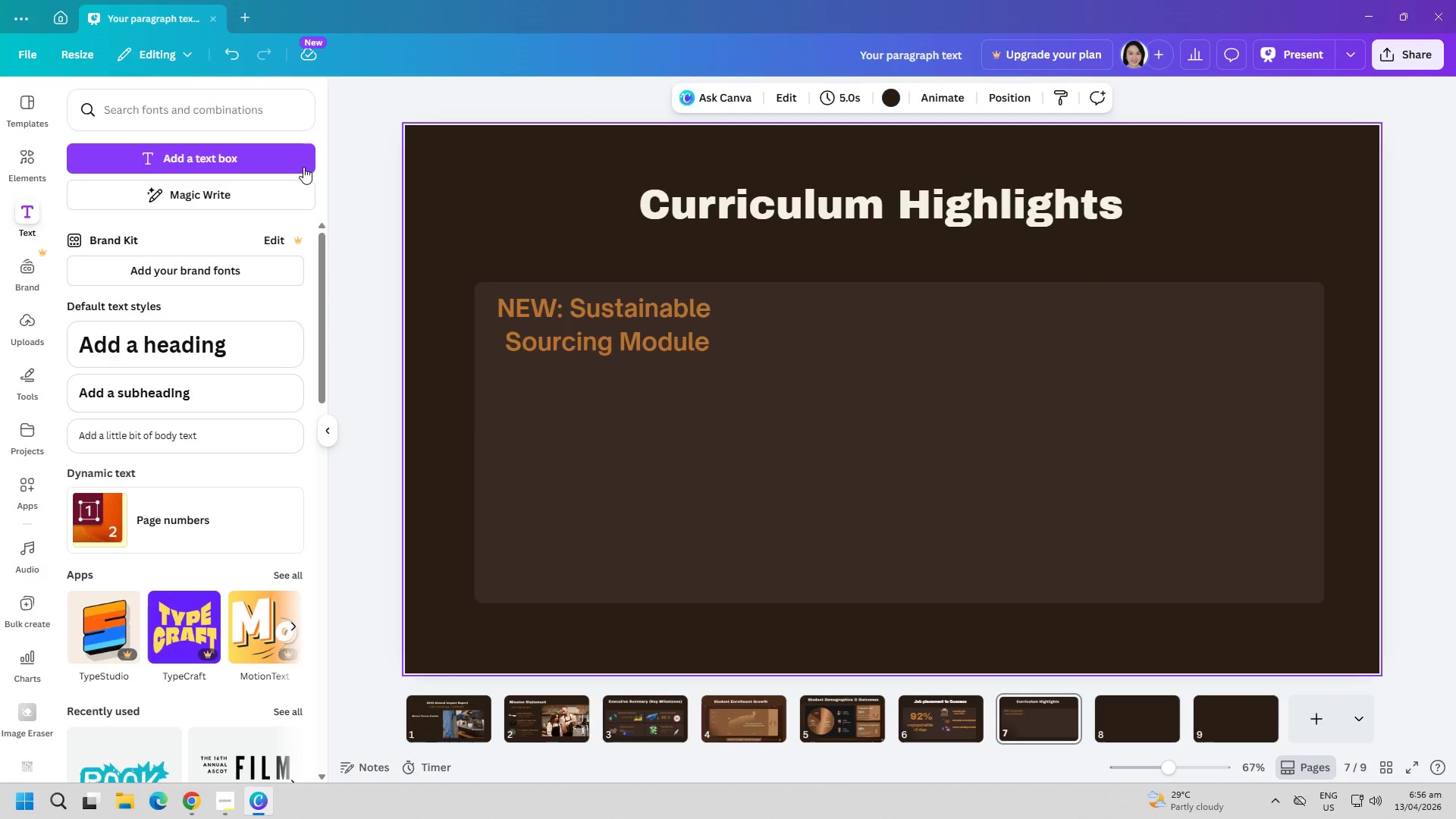 
double_click([284, 157])
 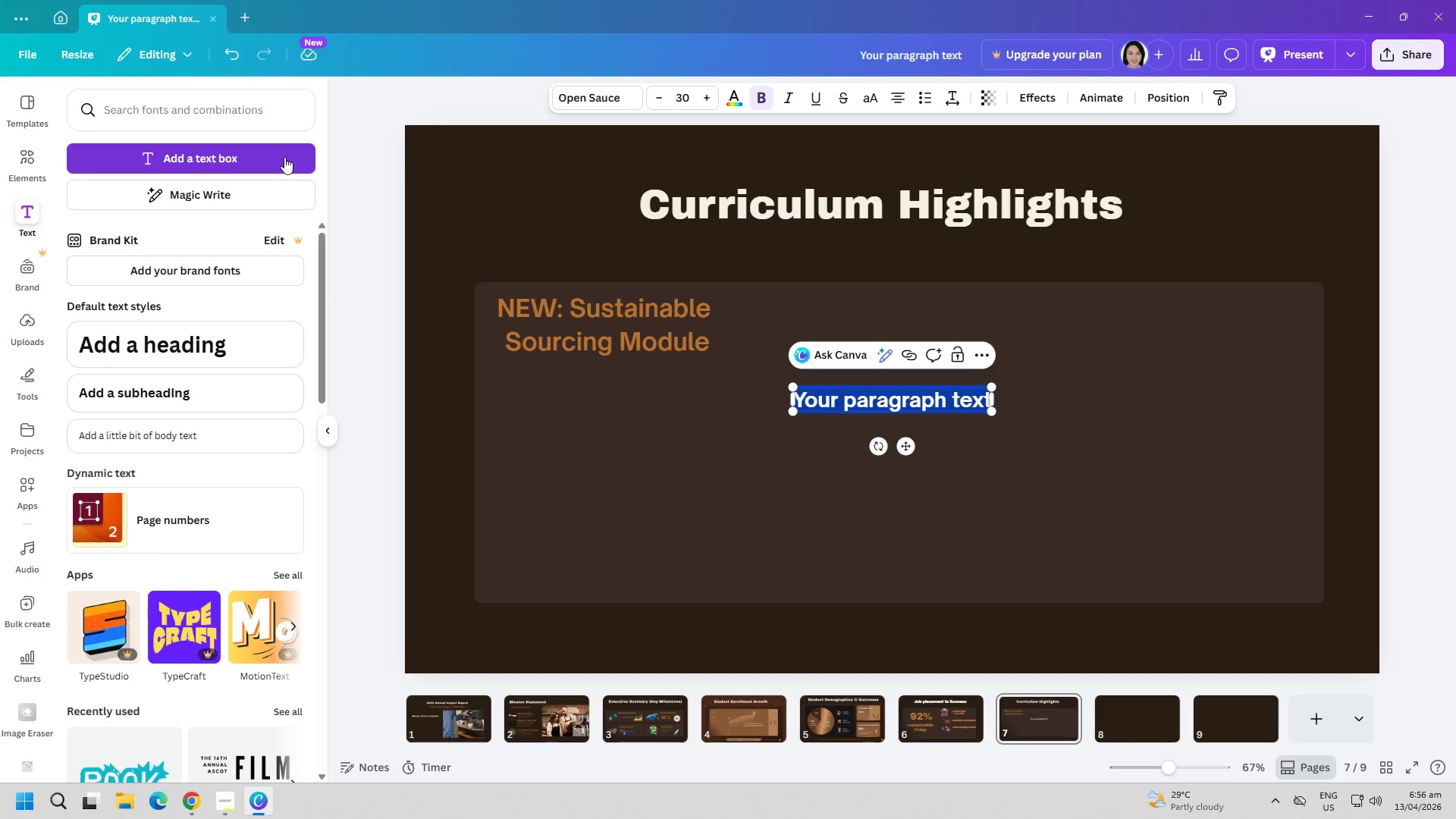 
type(eTH)
key(Backspace)
key(Backspace)
type(E)
key(Backspace)
key(Backspace)
type(Ethical bean sourcing principles)
 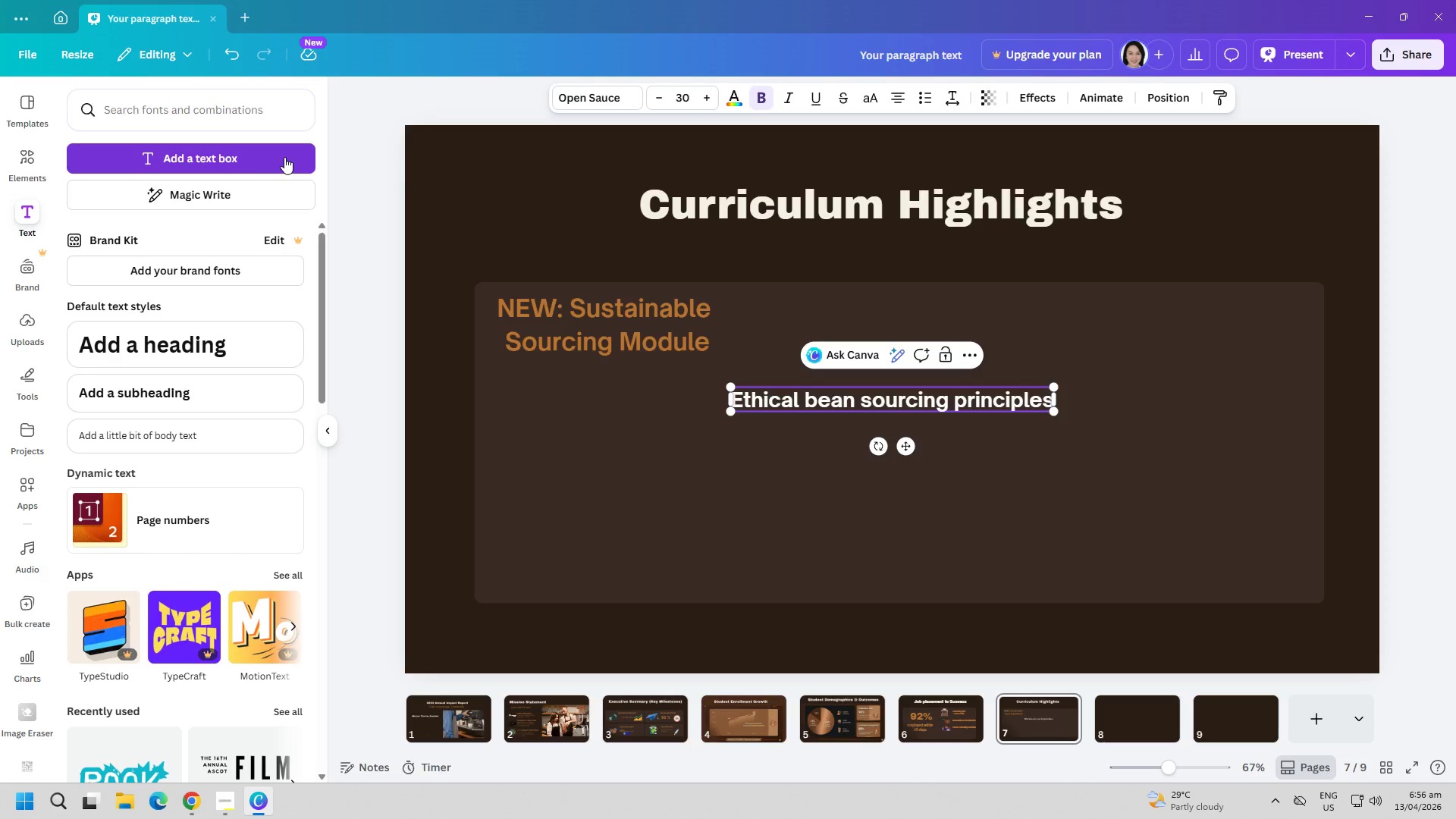 
key(Control+A)
 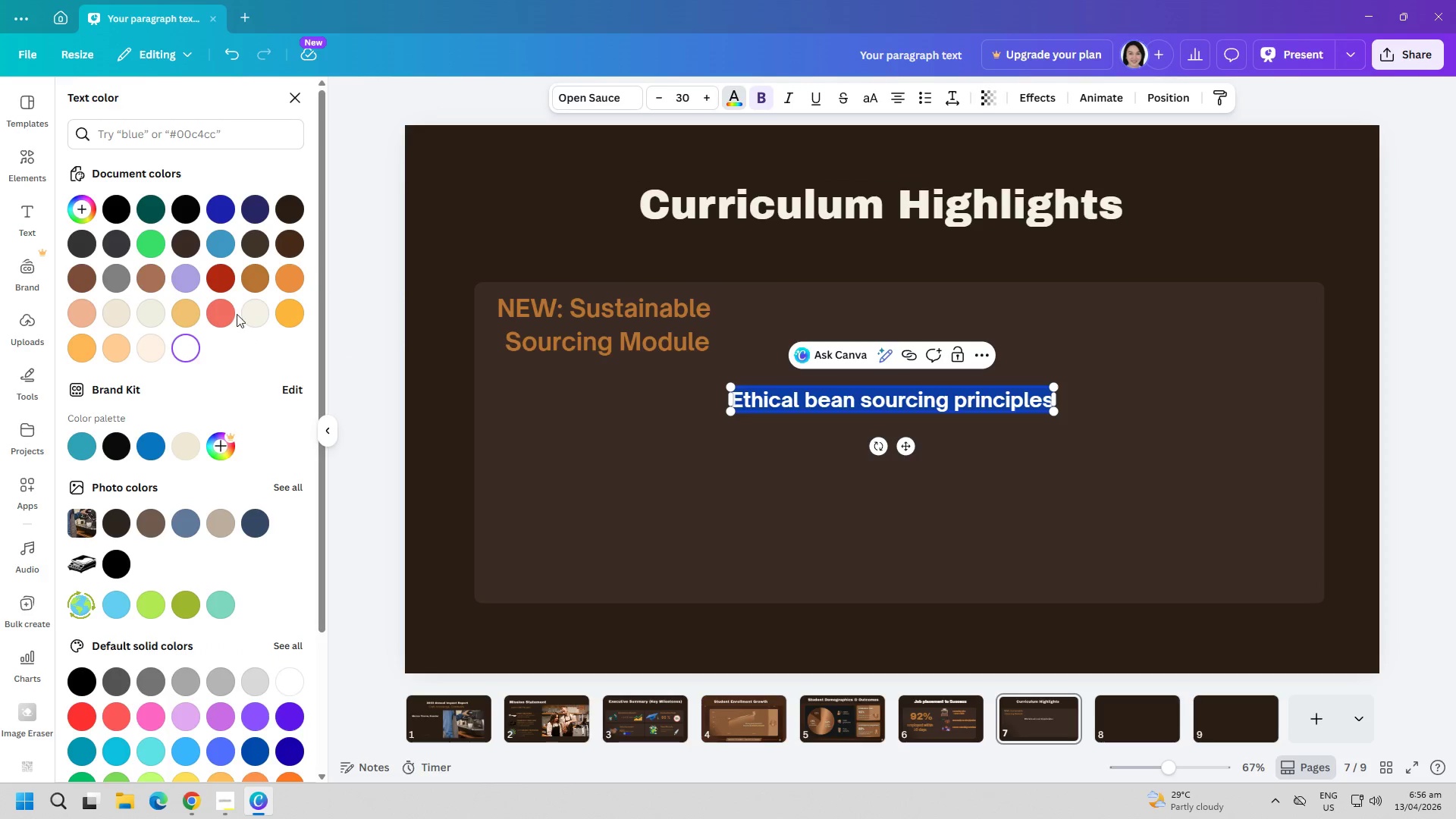 
left_click([264, 281])
 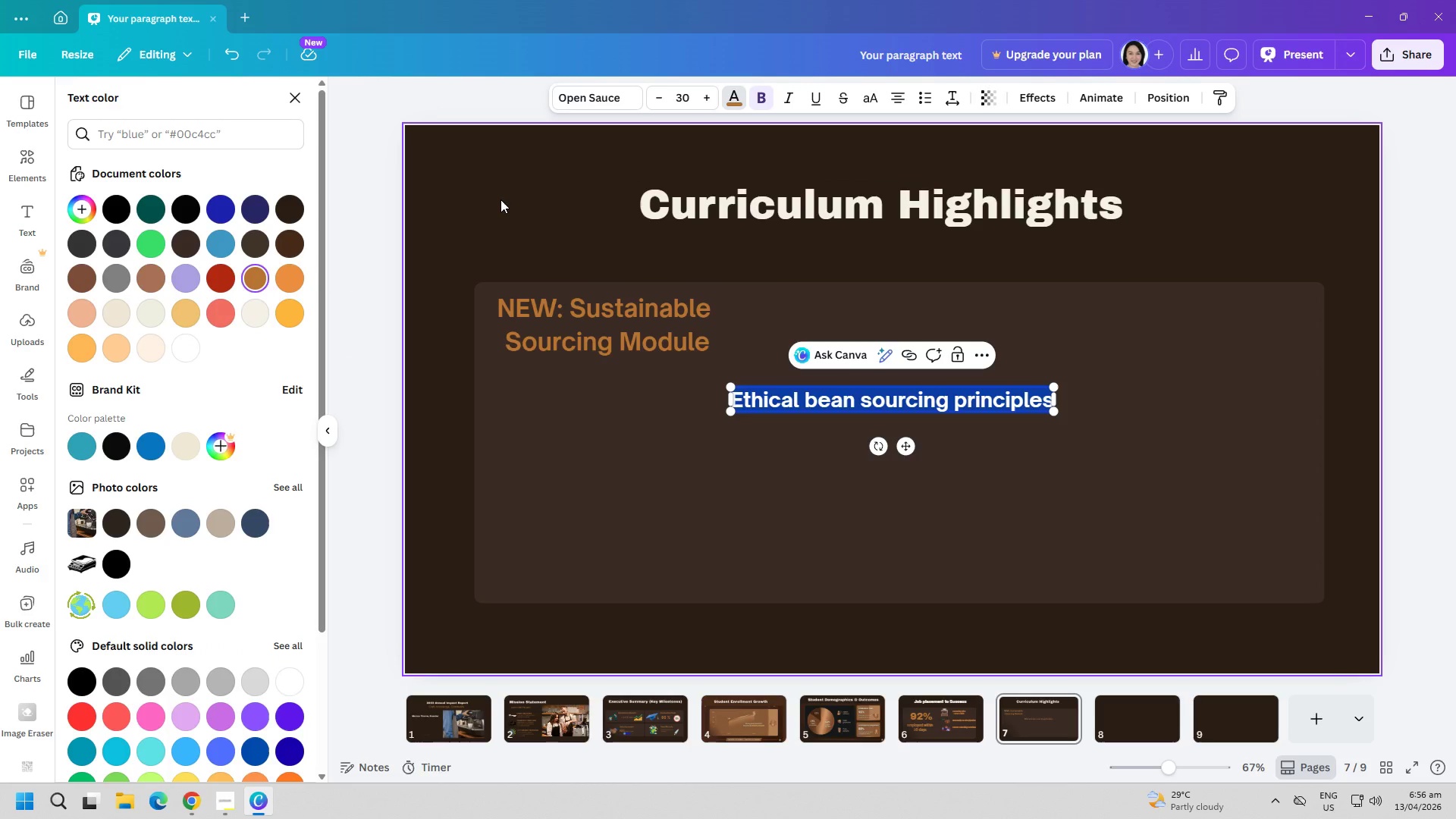 
left_click([500, 199])
 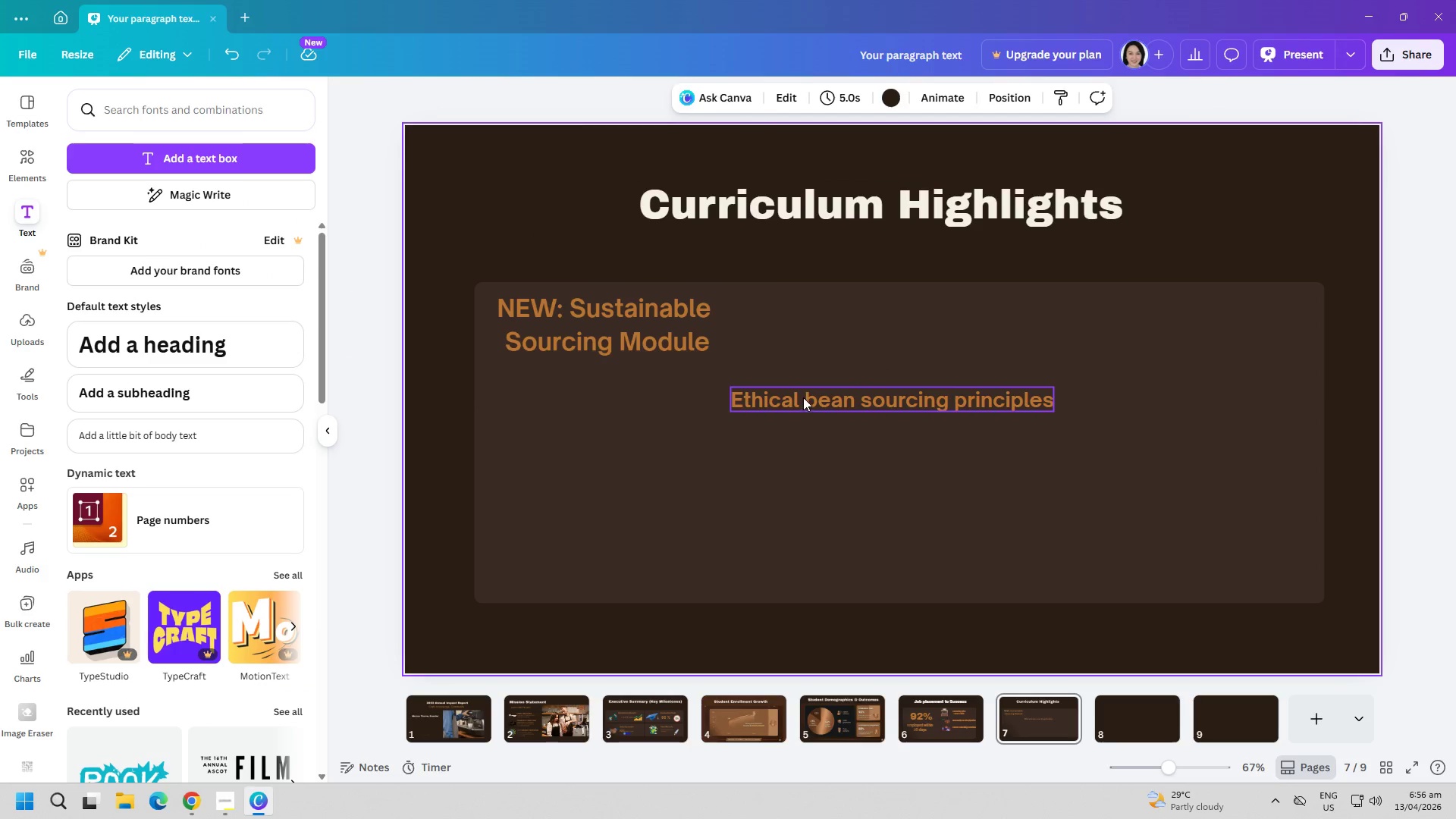 
left_click_drag(start_coordinate=[803, 397], to_coordinate=[654, 389])
 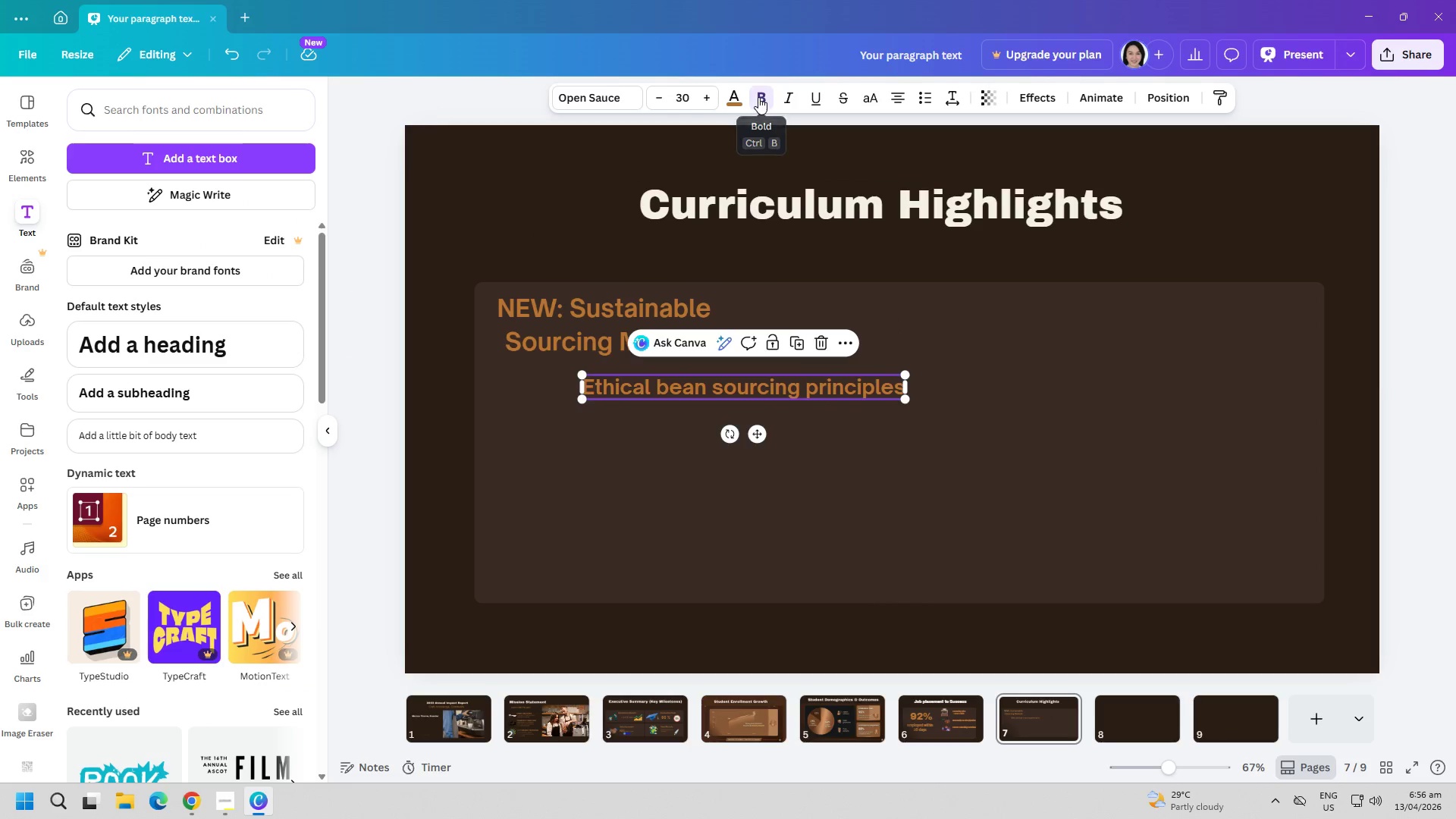 
double_click([542, 169])
 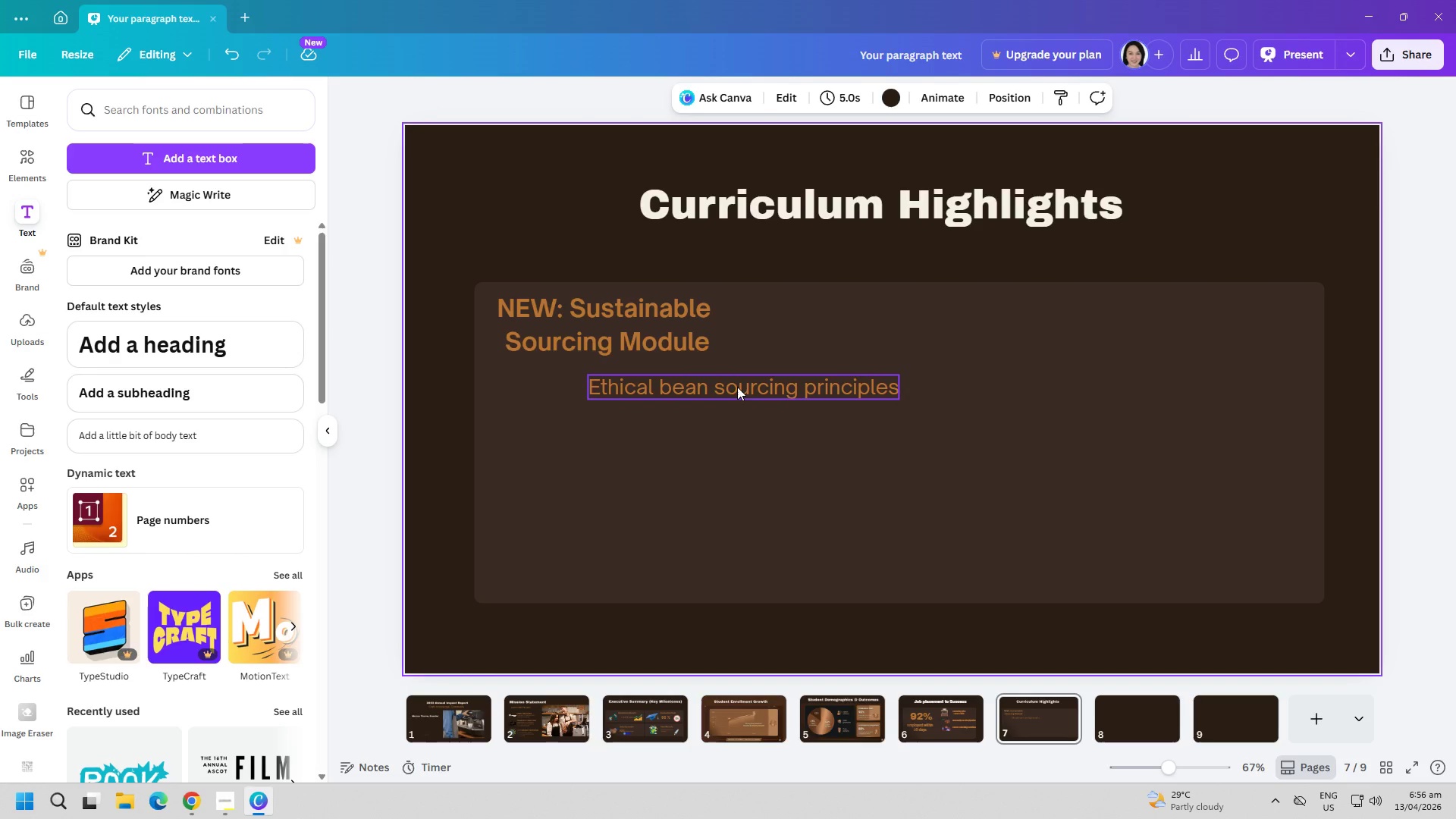 
left_click_drag(start_coordinate=[733, 384], to_coordinate=[723, 388])
 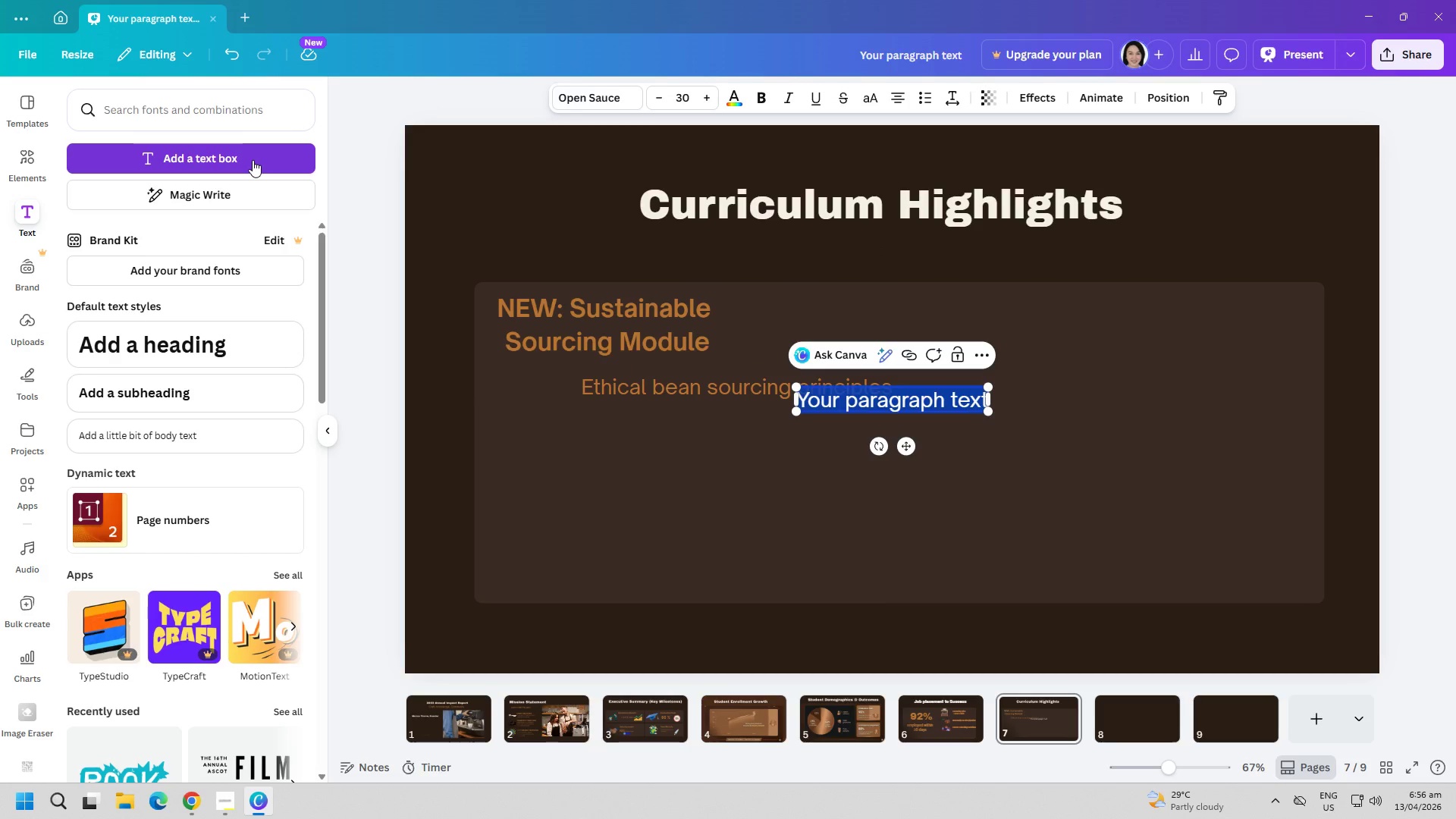 
type(Farm-tp)
key(Backspace)
type(o-cup traceability)
 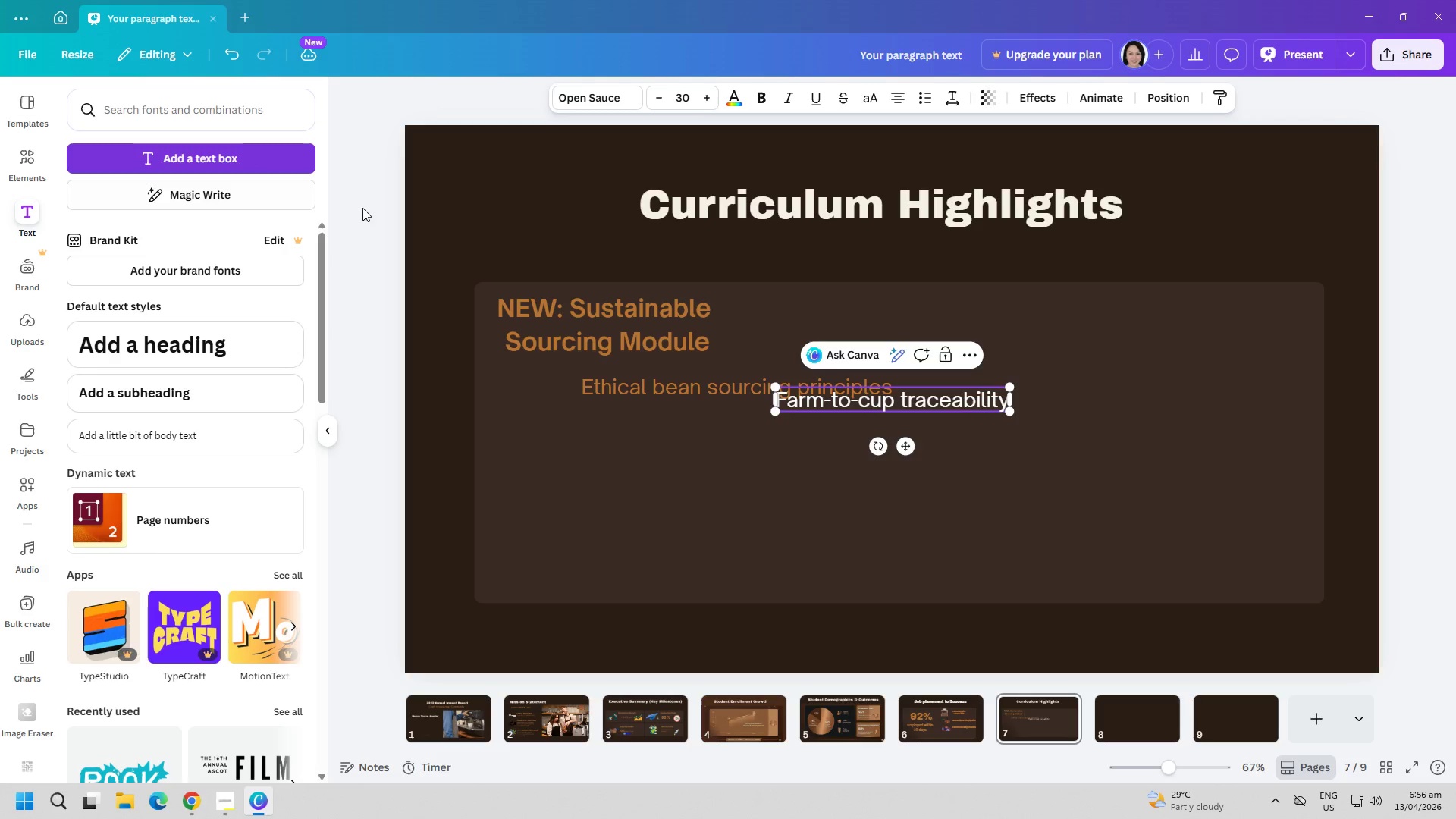 
key(Control+ControlLeft)
 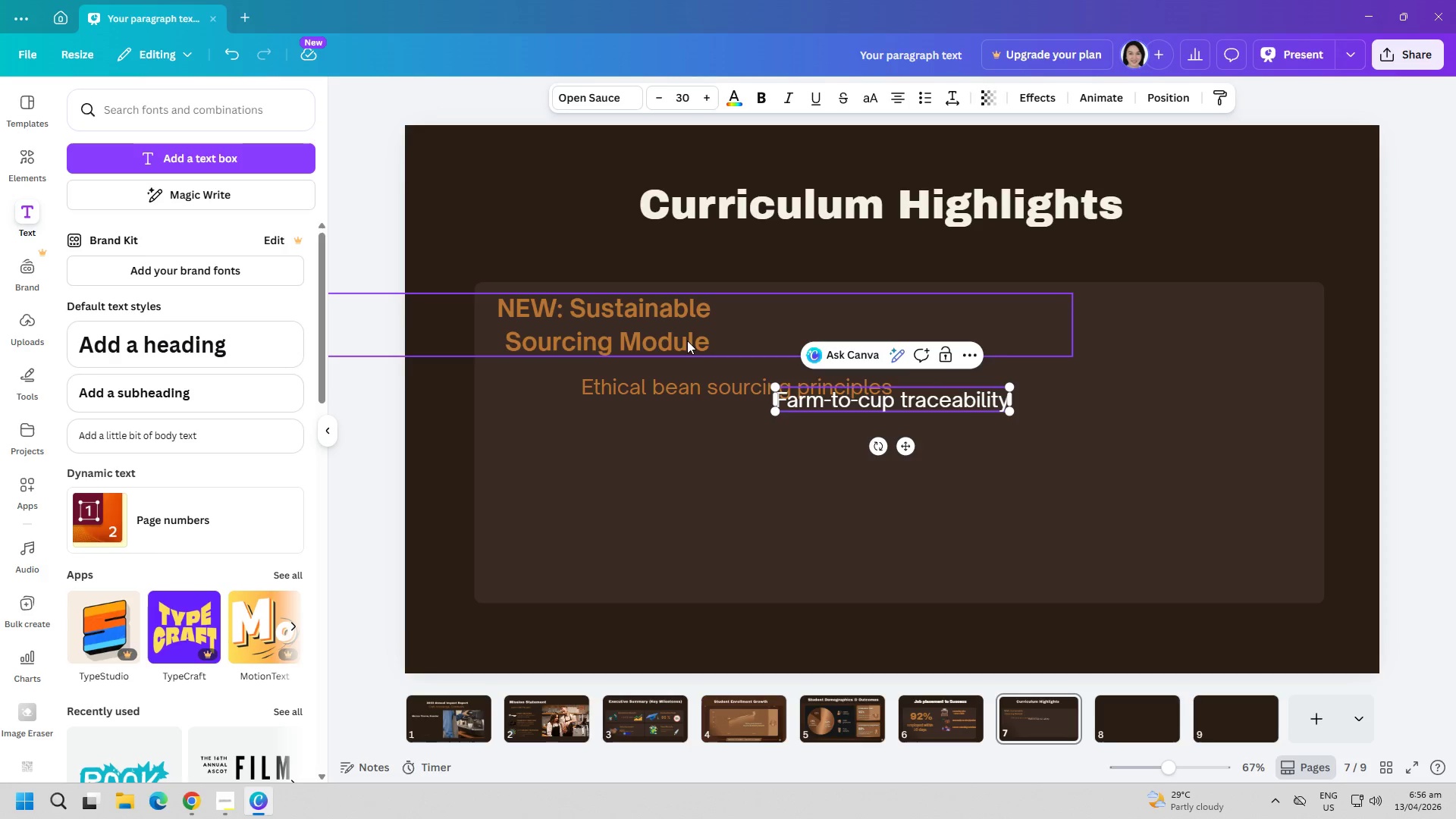 
key(Control+A)
 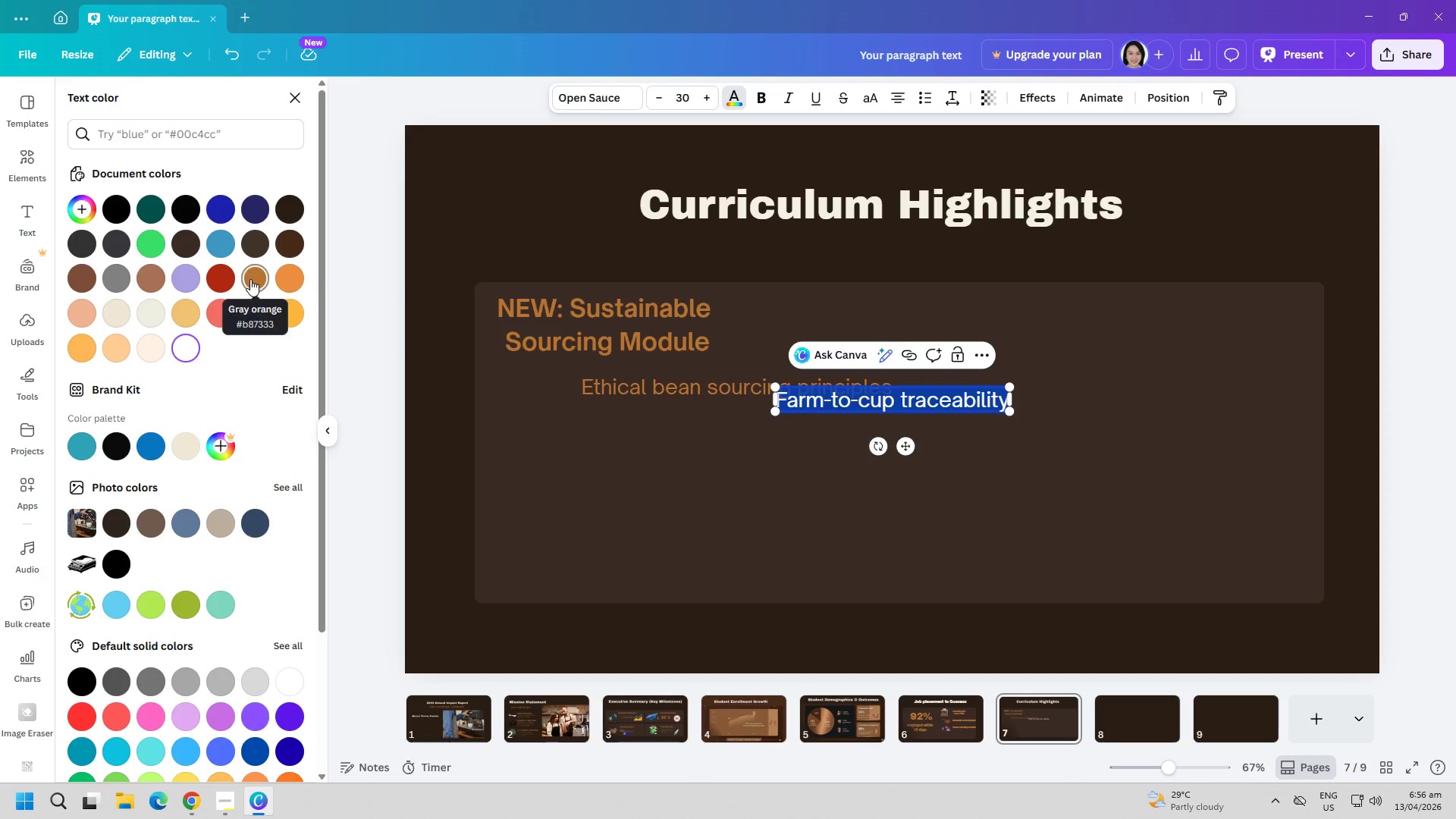 
double_click([507, 205])
 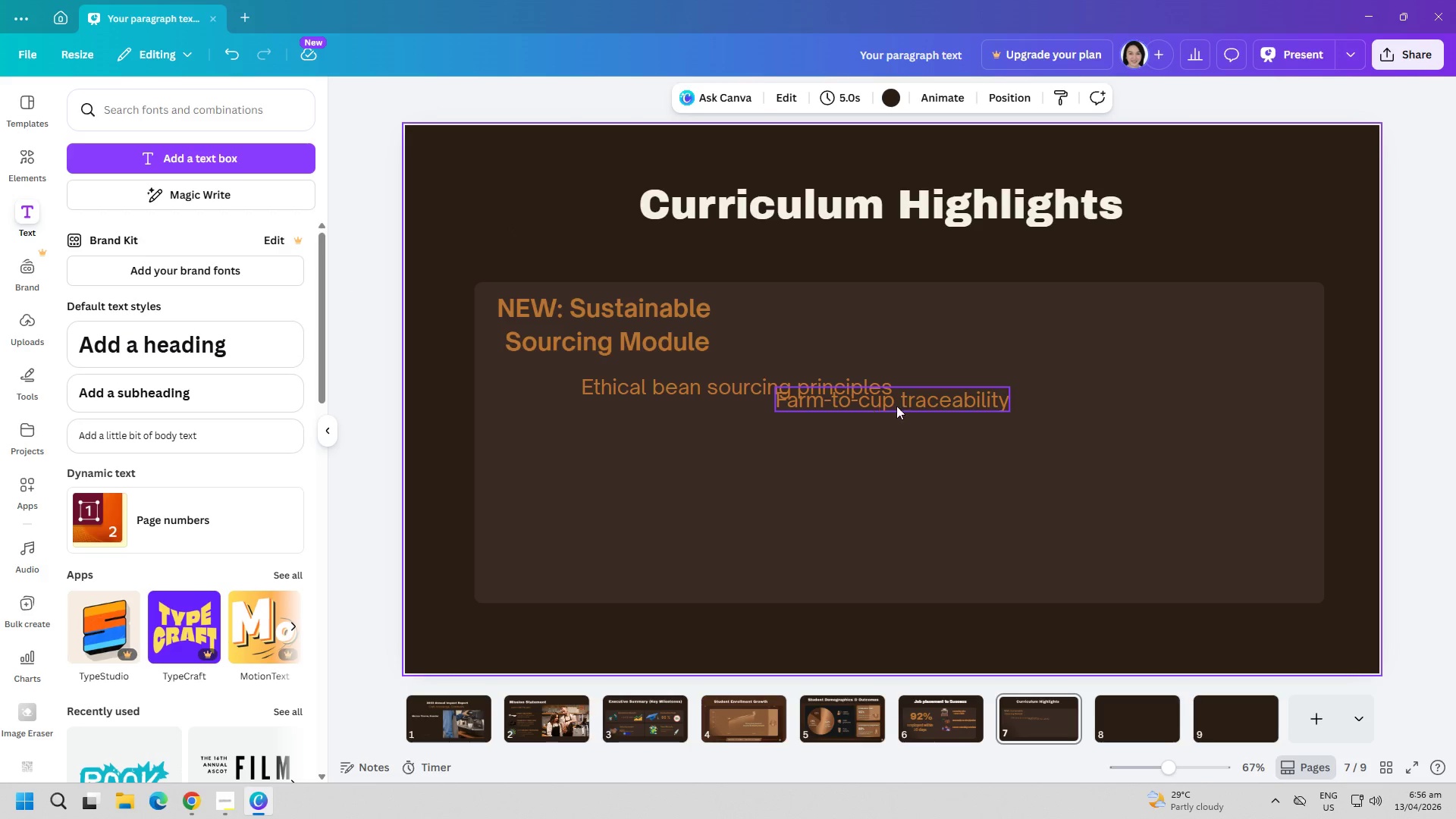 
left_click_drag(start_coordinate=[926, 399], to_coordinate=[735, 460])
 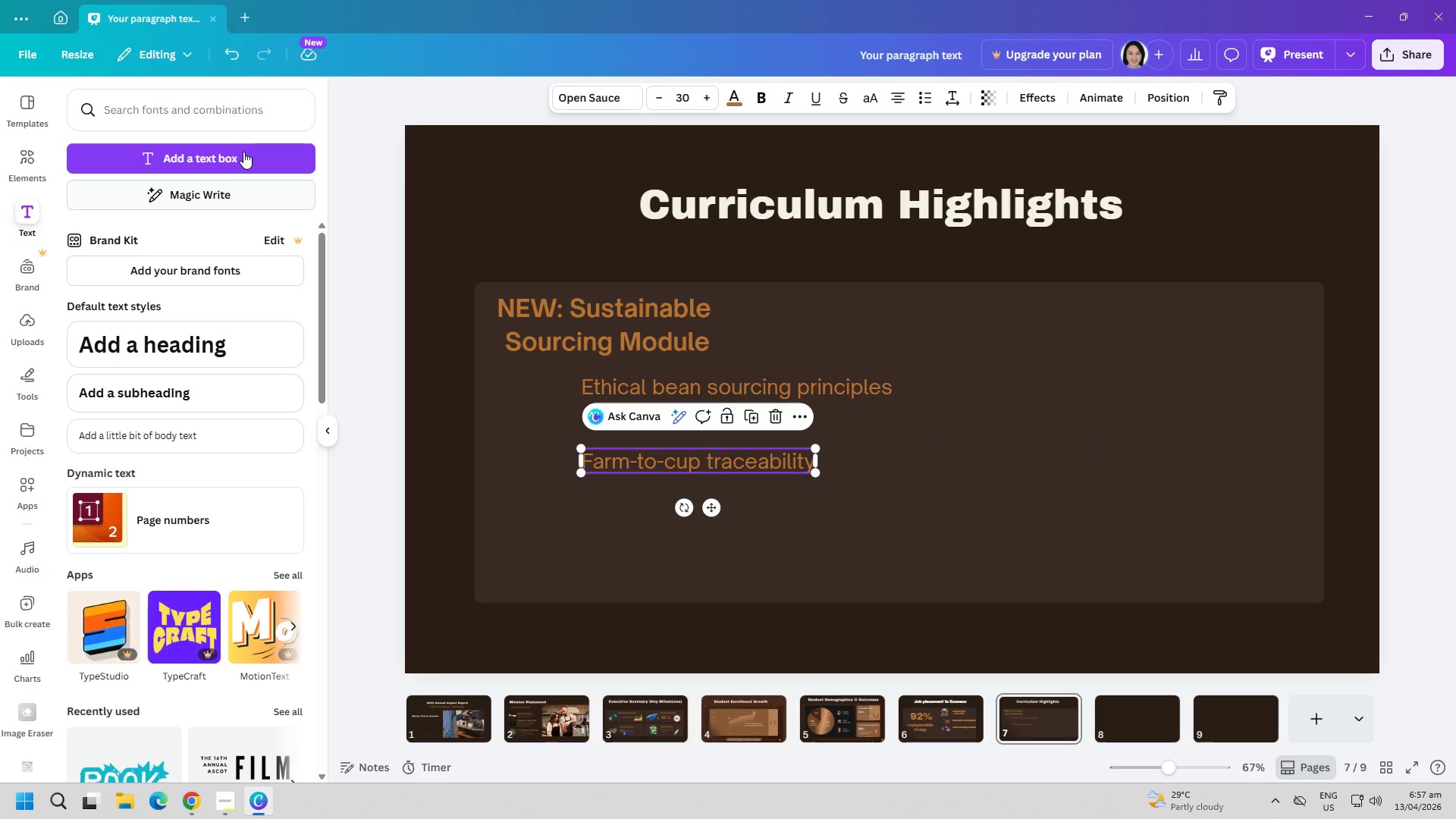 
left_click([240, 145])
 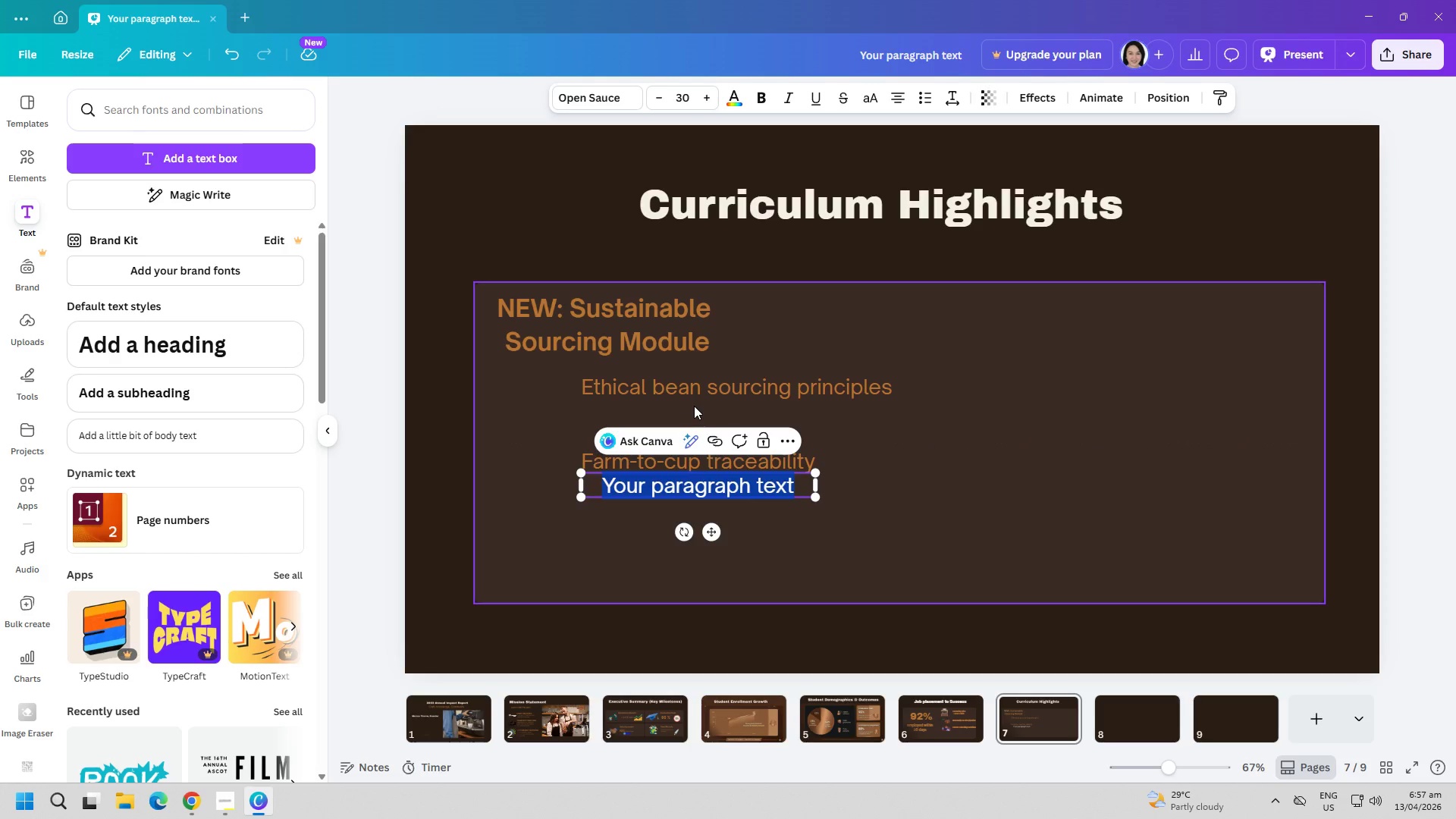 
type(Environt)
key(Backspace)
type(e)
key(Backspace)
type(mental impact)
 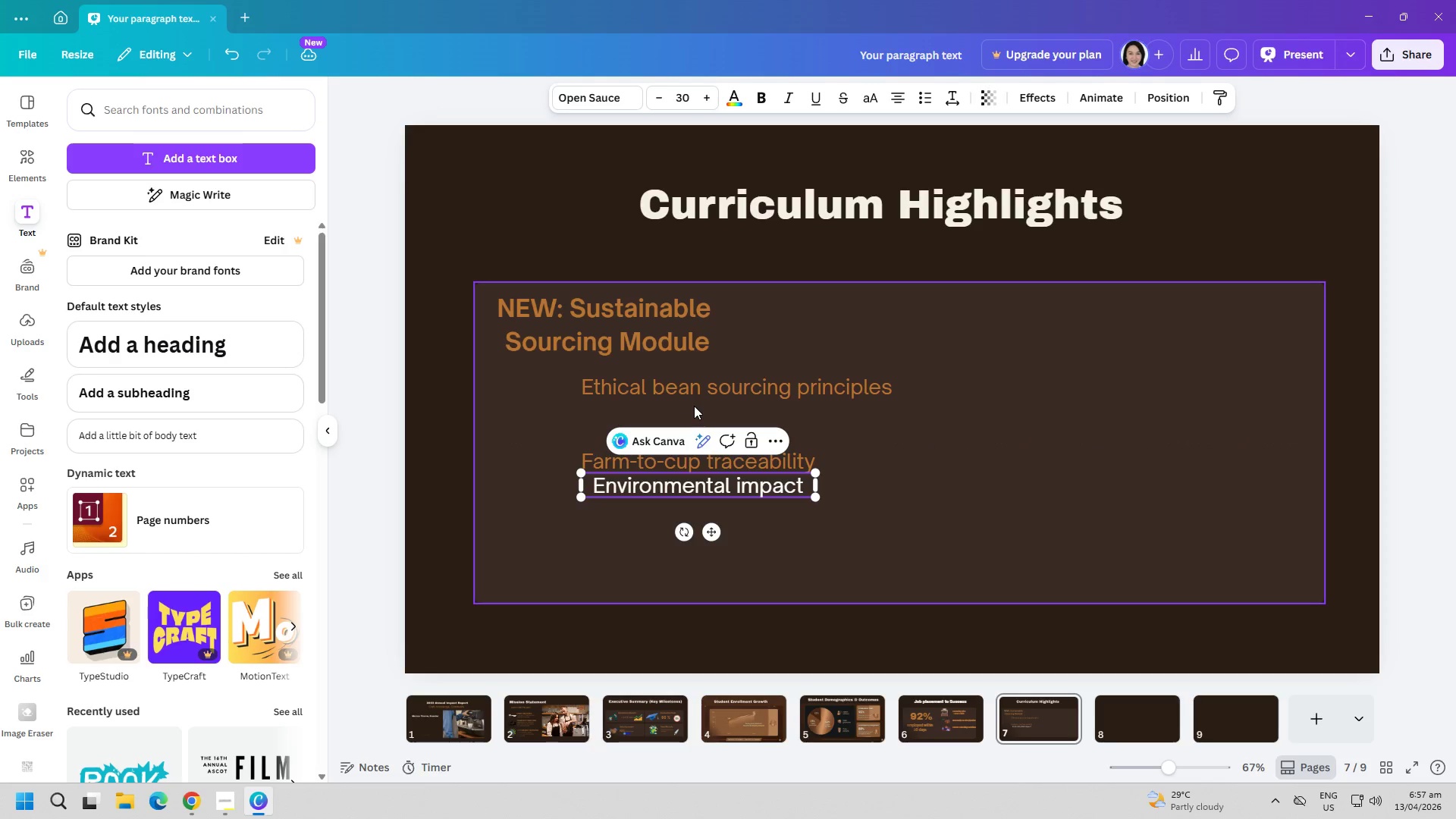 
key(Enter)
 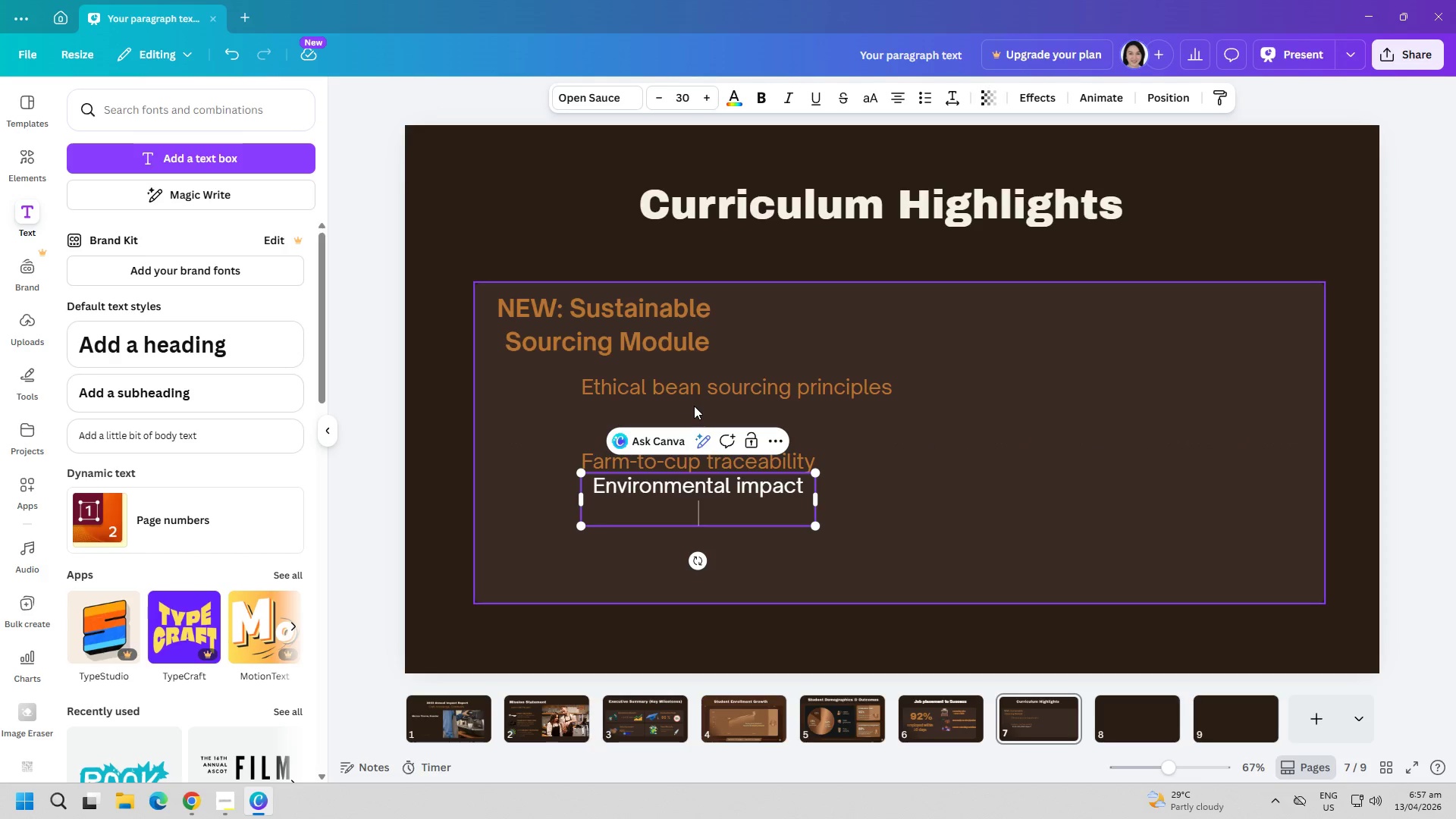 
type(awareness)
 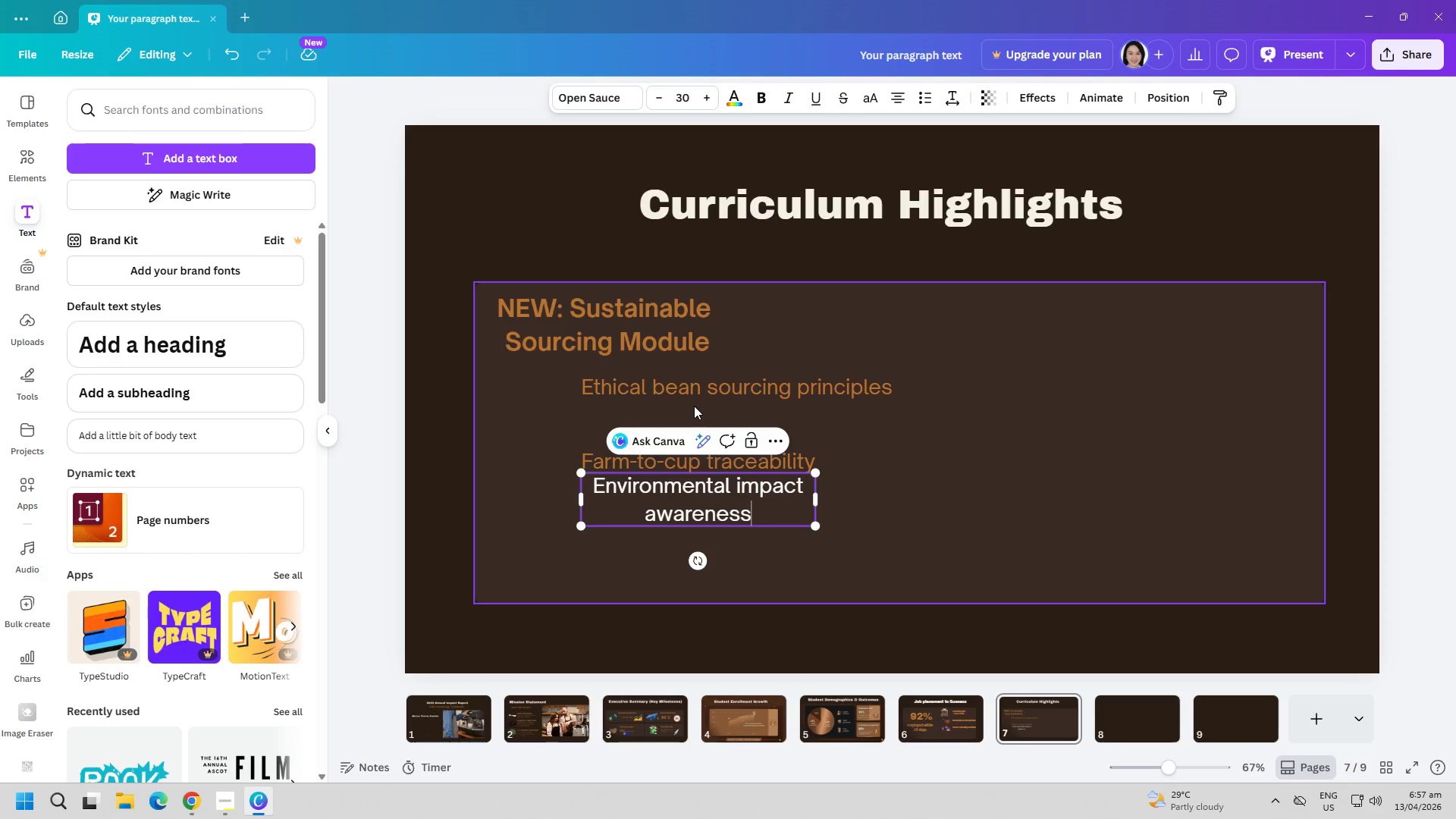 
key(Control+A)
 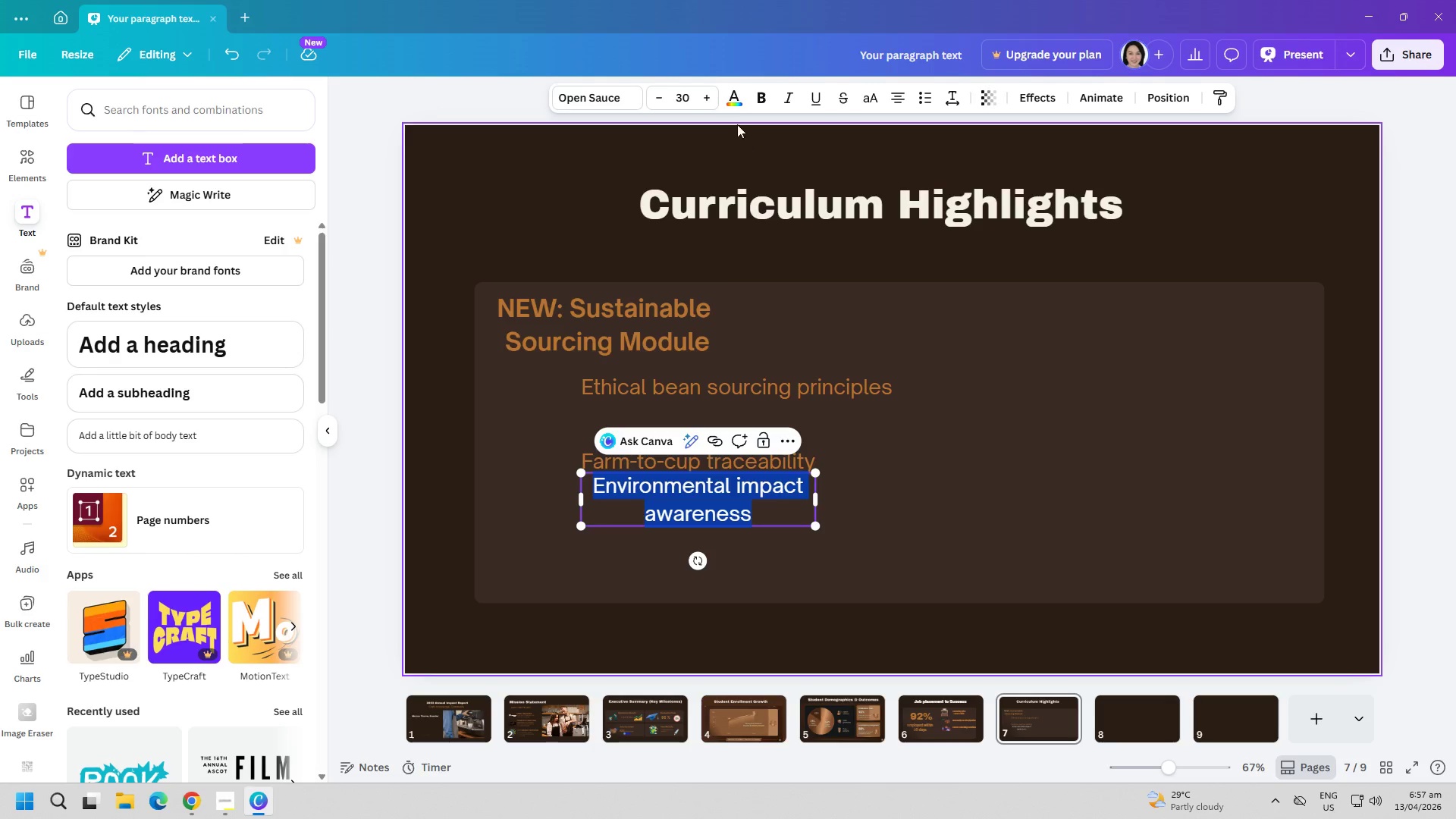 
left_click([733, 101])
 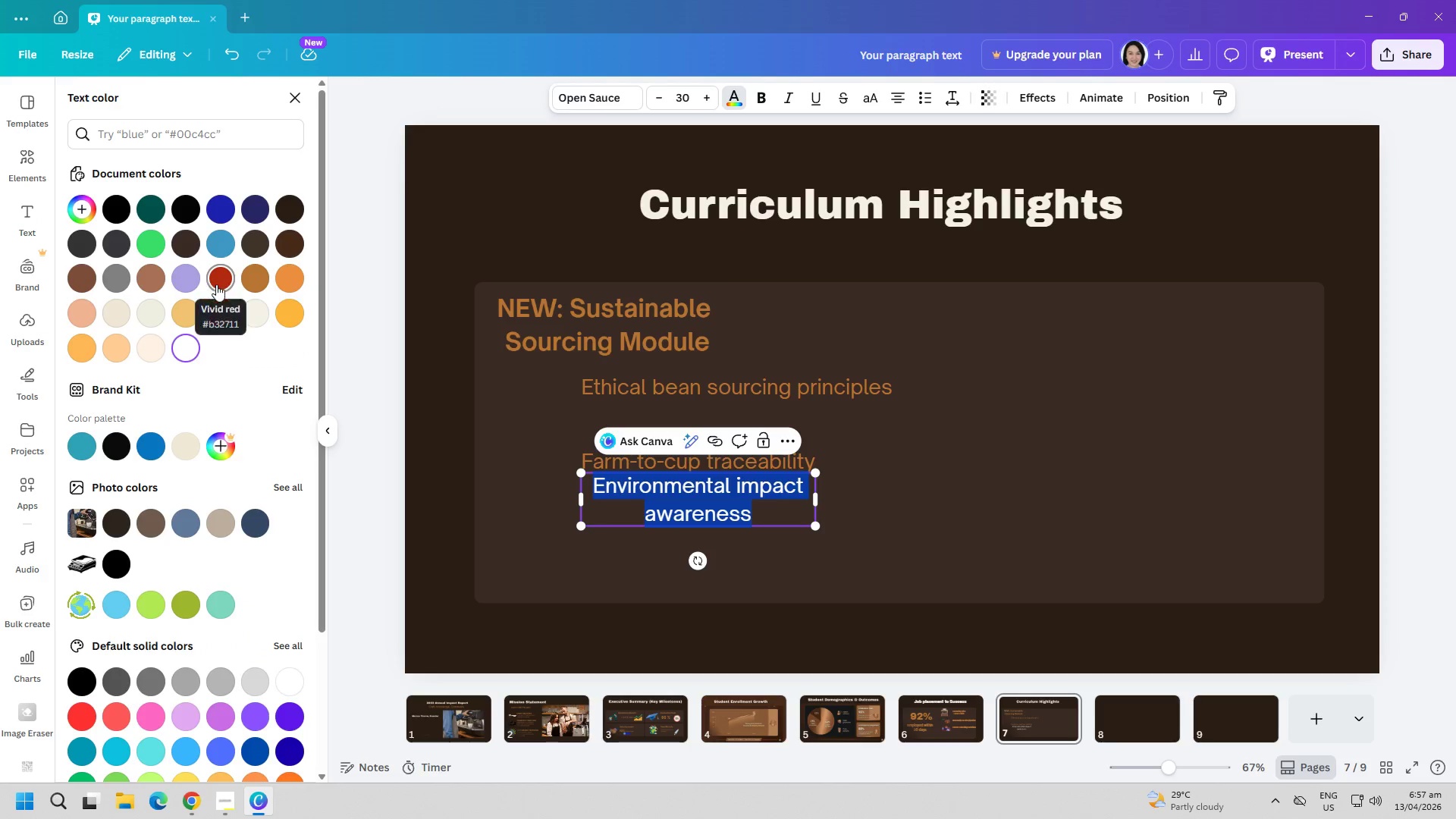 
left_click([248, 287])
 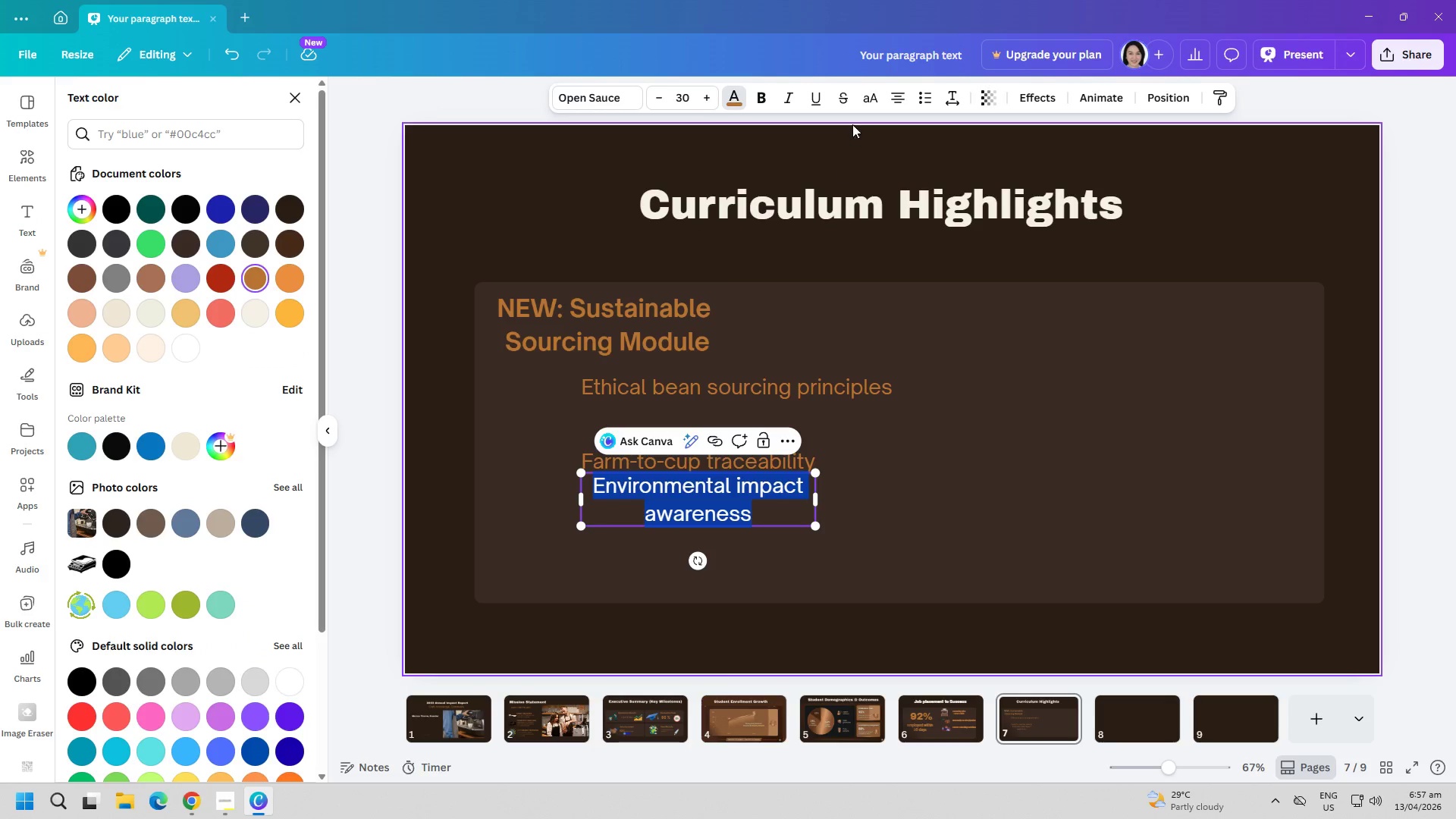 
left_click([896, 97])
 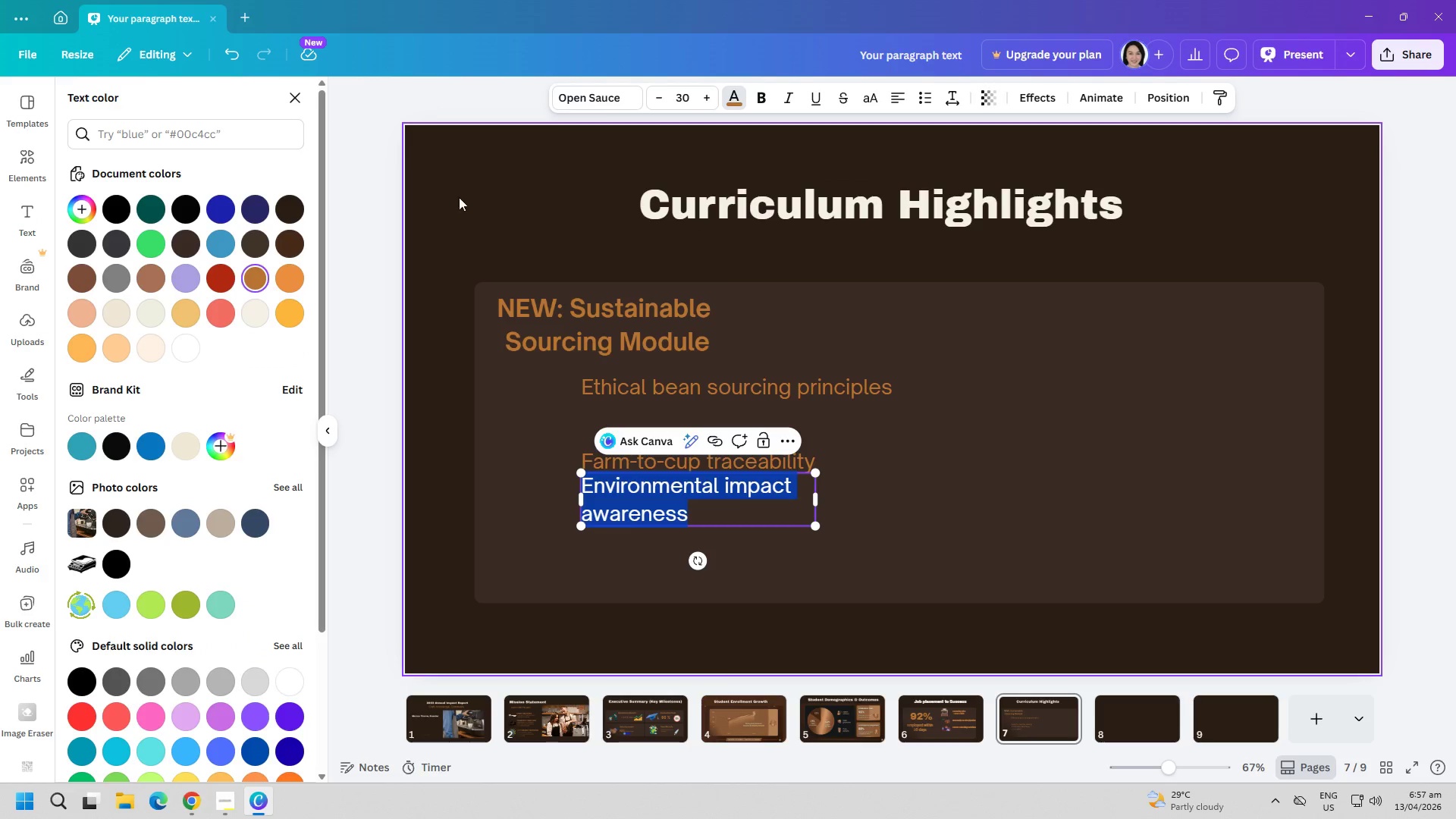 
left_click([491, 177])
 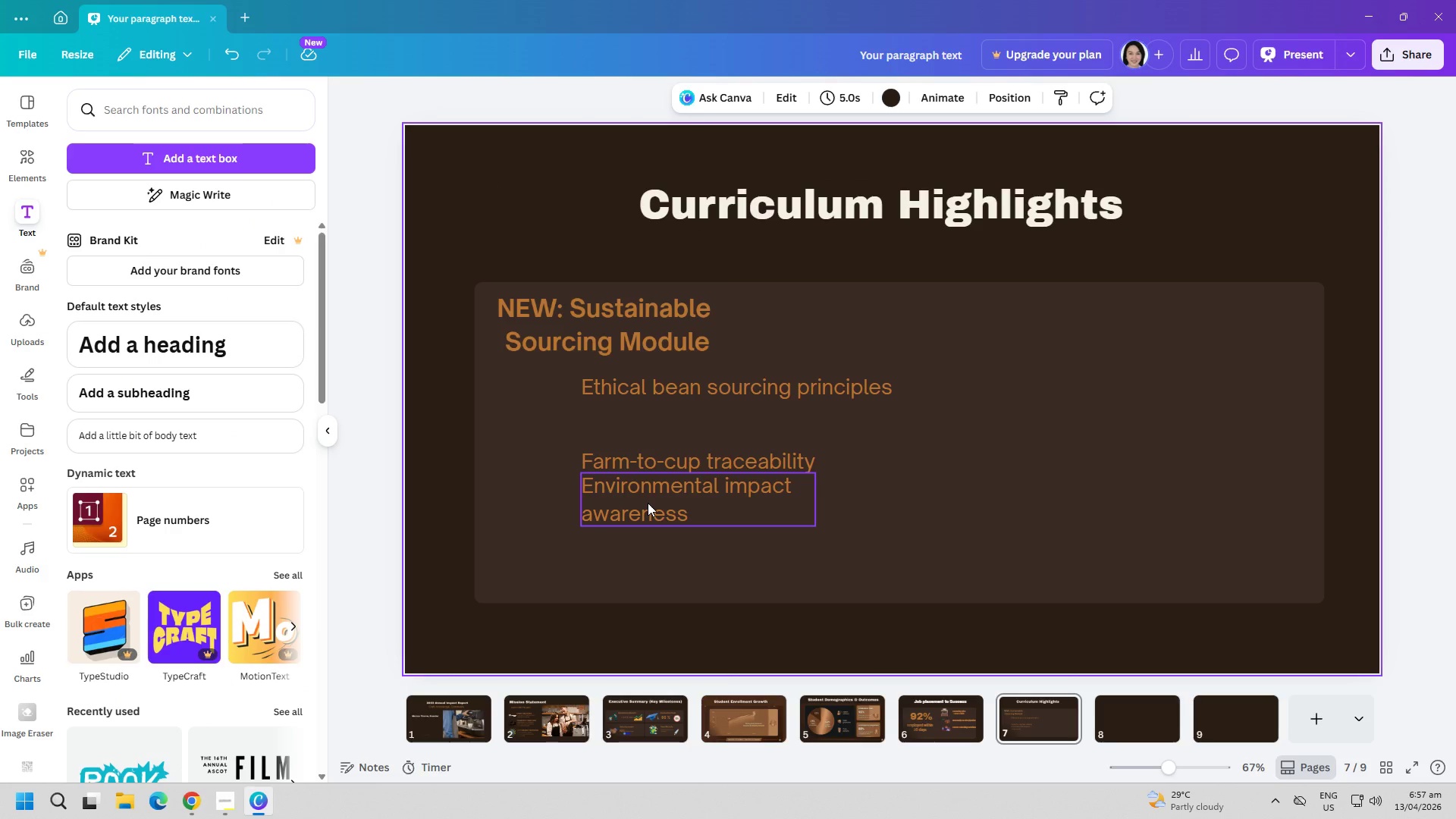 
left_click_drag(start_coordinate=[648, 503], to_coordinate=[650, 551])
 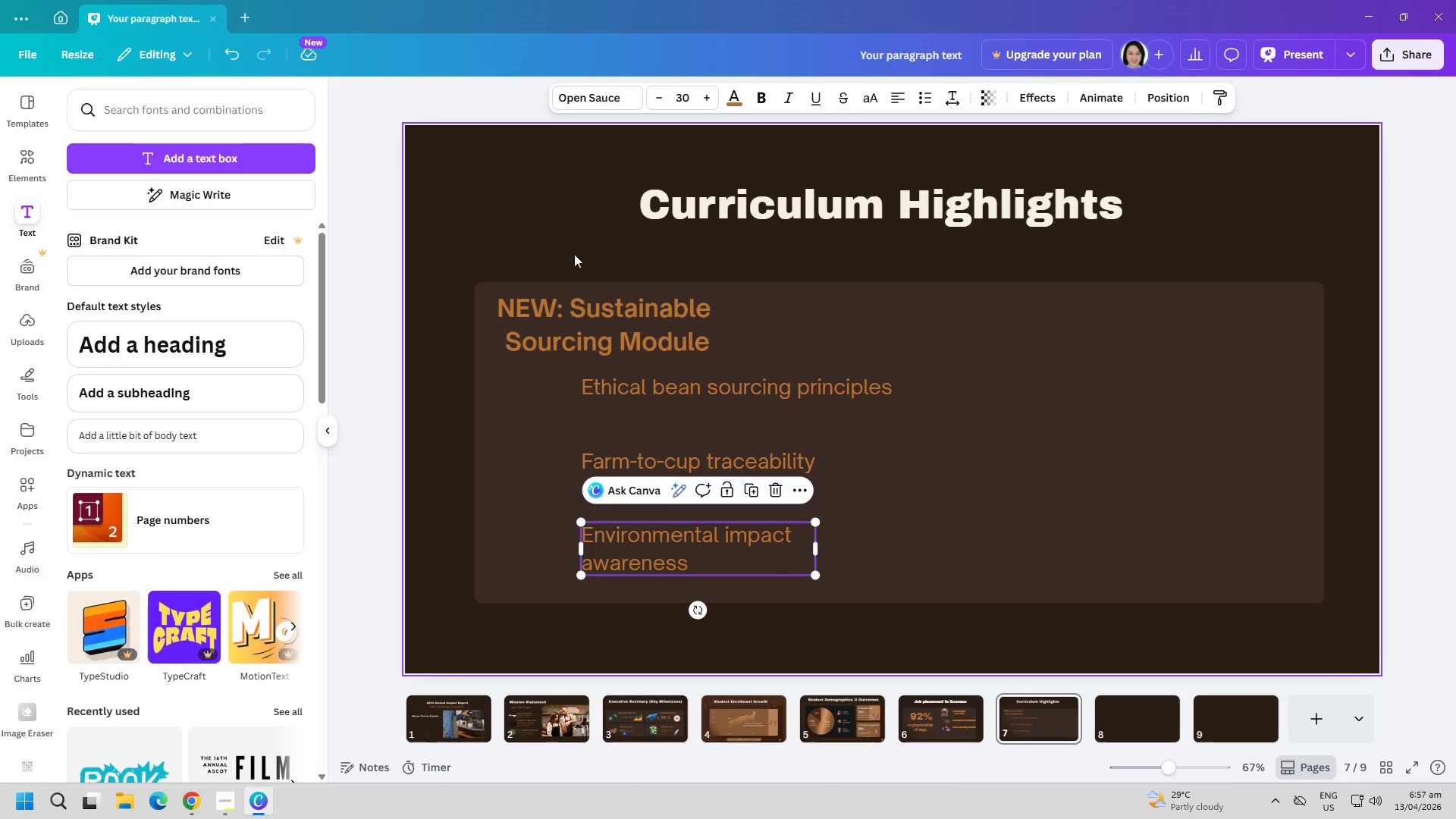 
left_click([576, 242])
 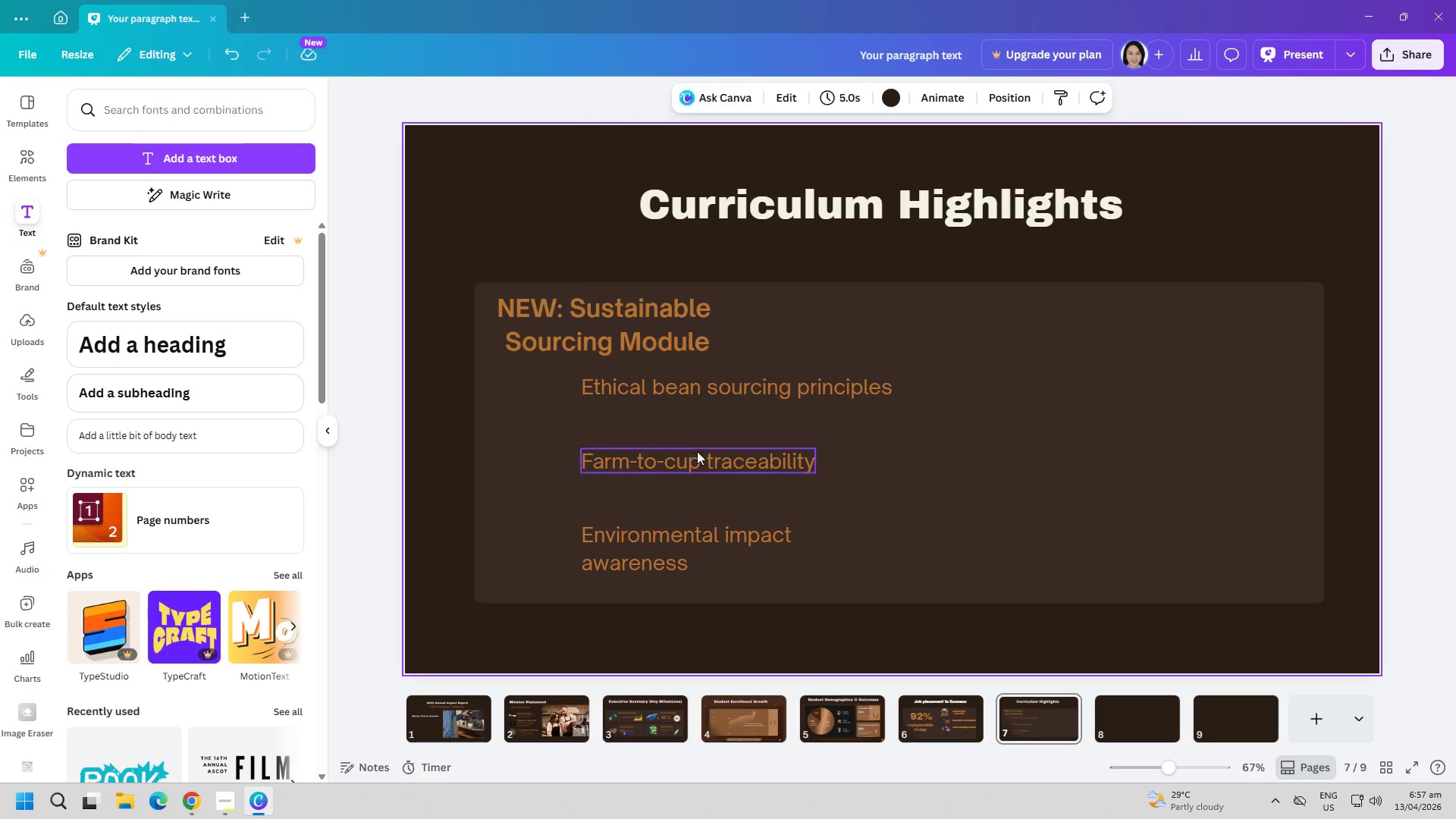 
left_click_drag(start_coordinate=[698, 467], to_coordinate=[699, 460])
 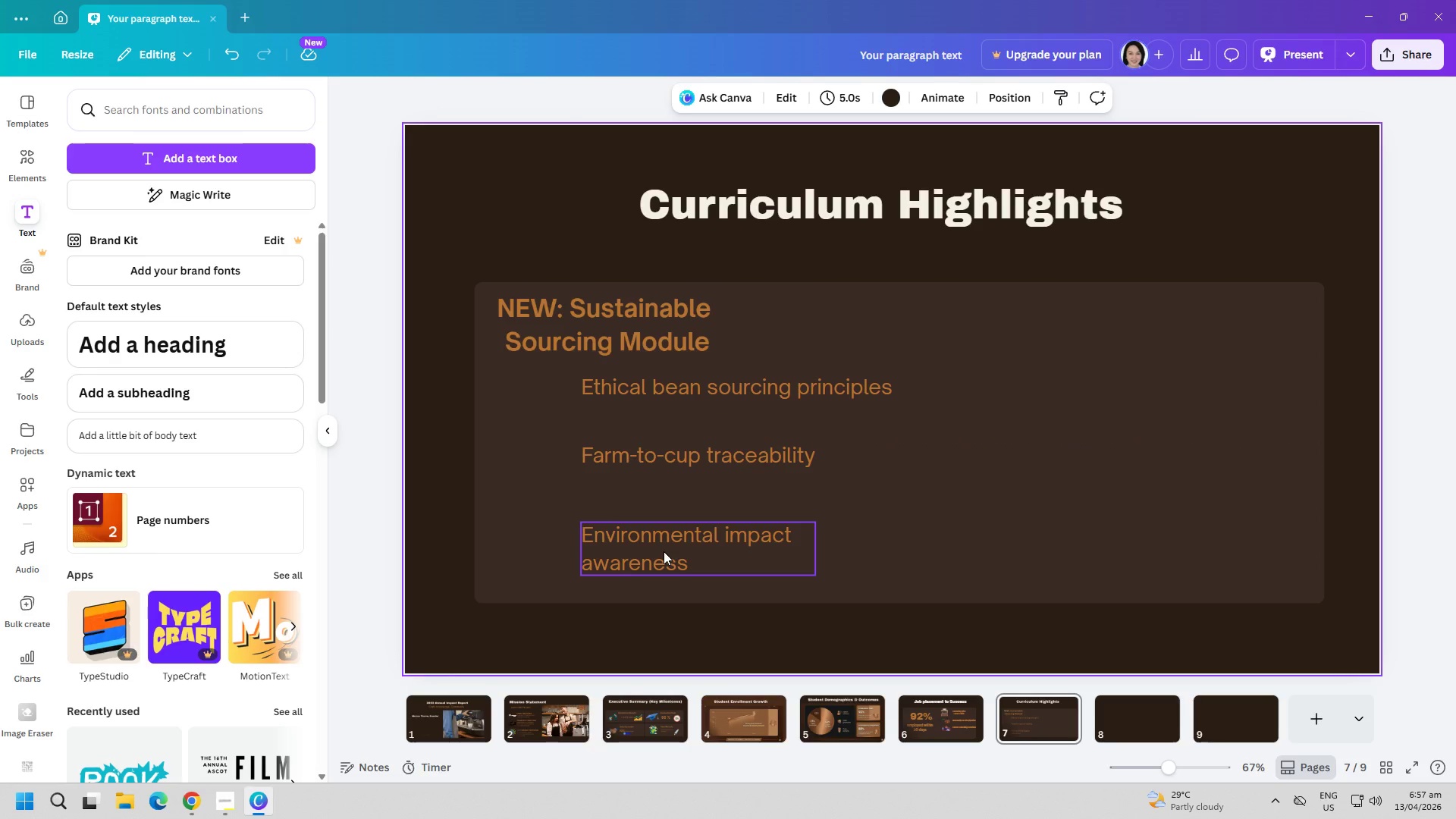 
wait(7.06)
 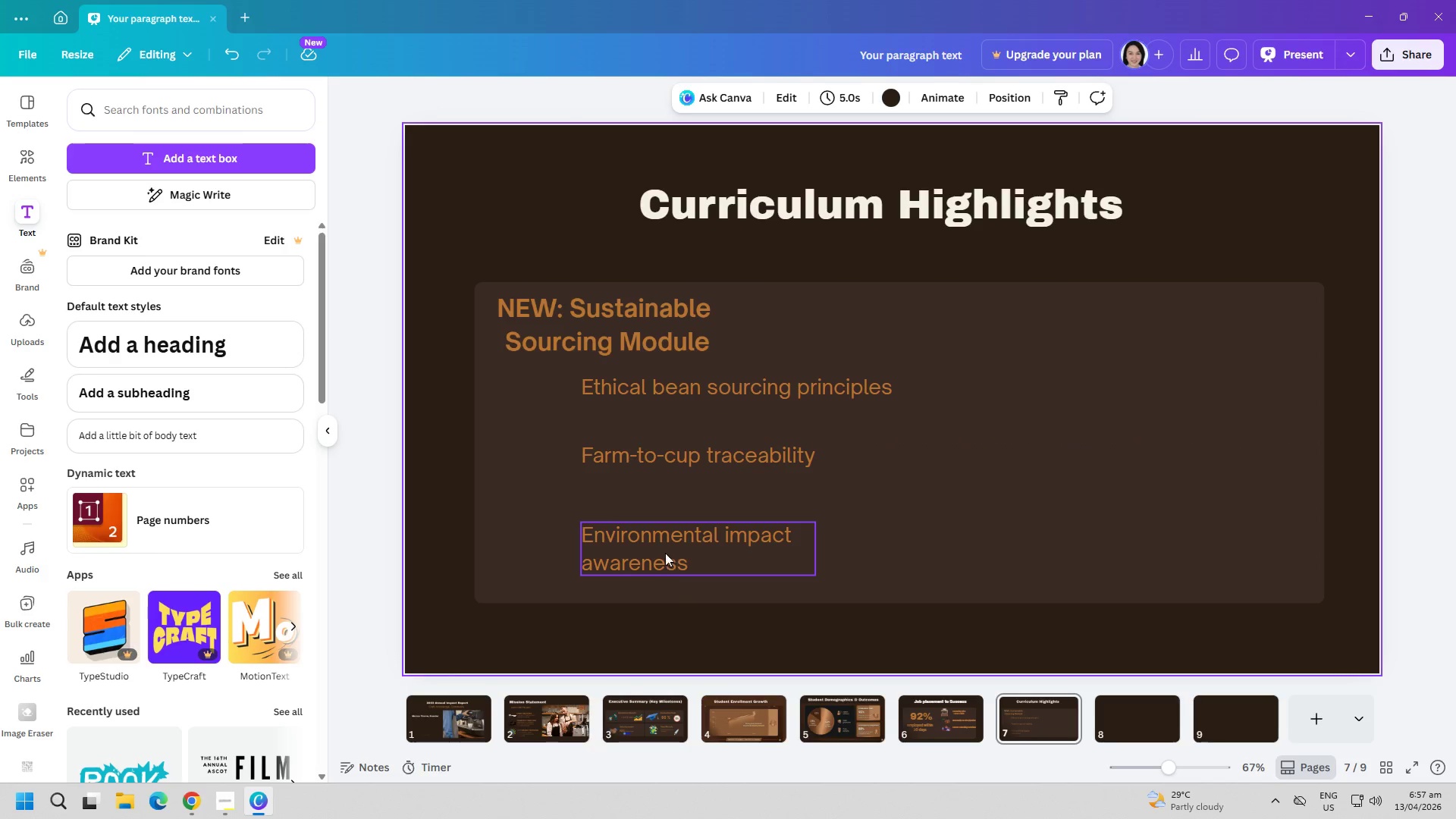 
left_click_drag(start_coordinate=[667, 466], to_coordinate=[665, 474])
 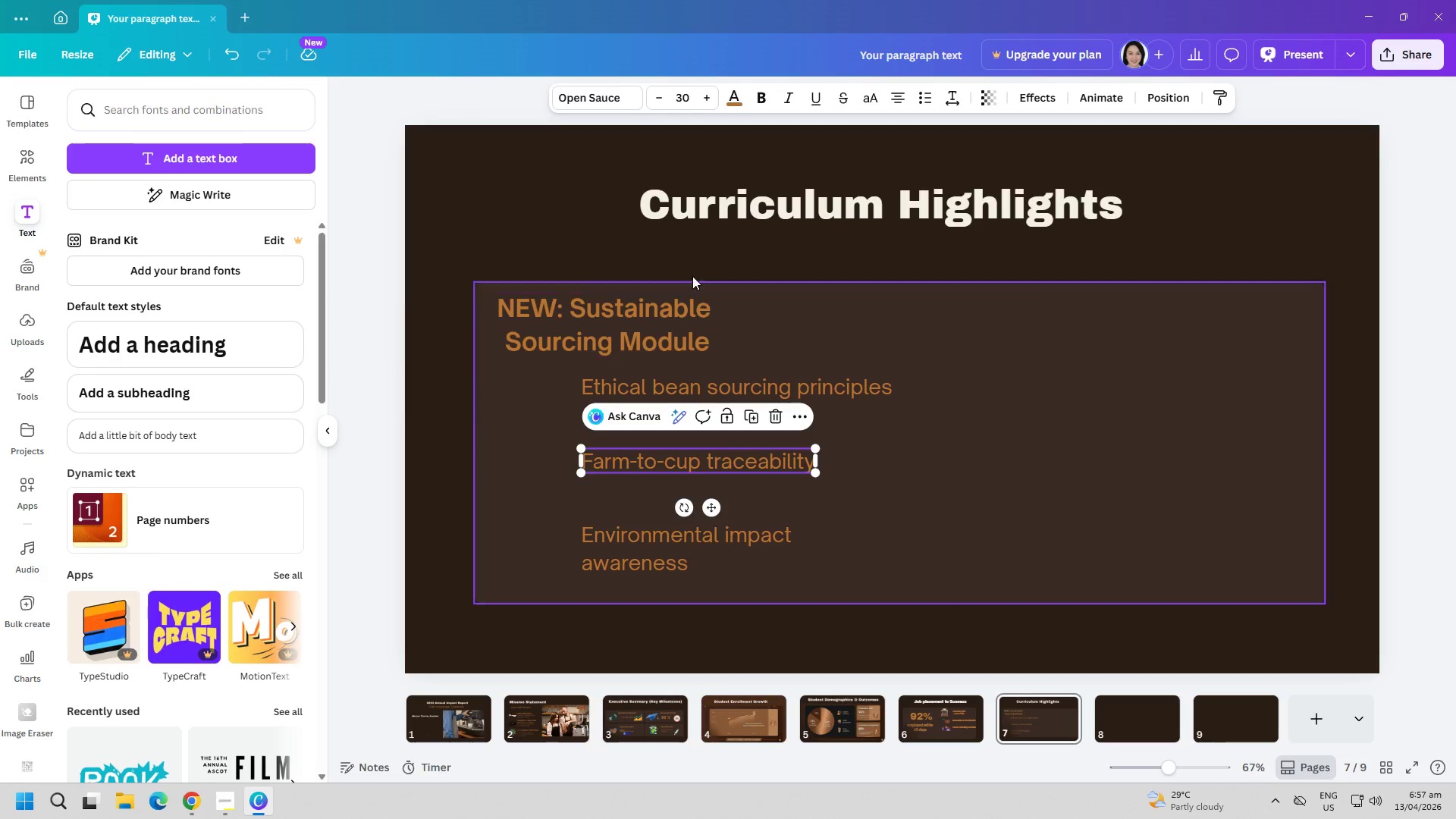 
left_click([676, 258])
 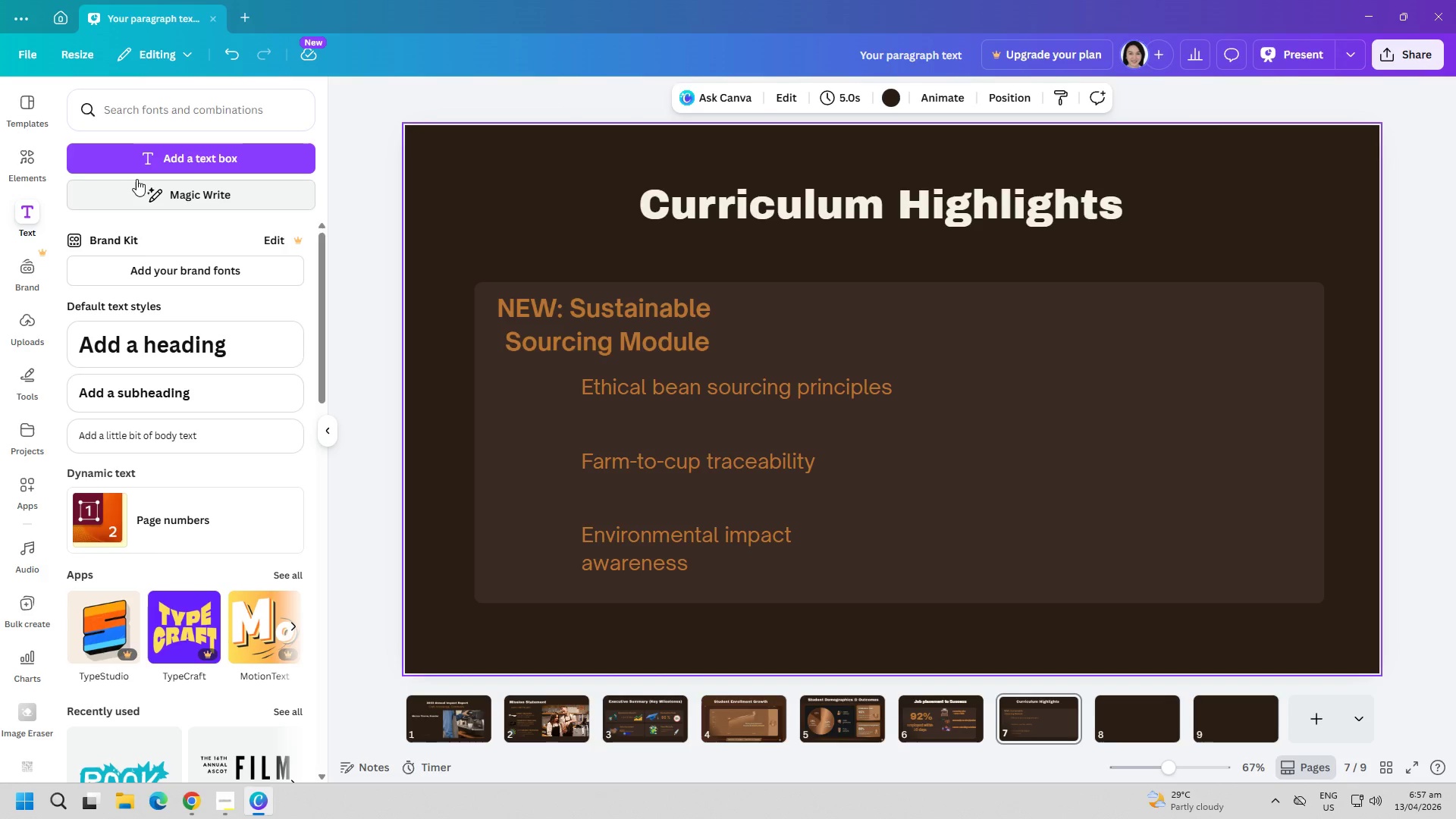 
left_click([35, 176])
 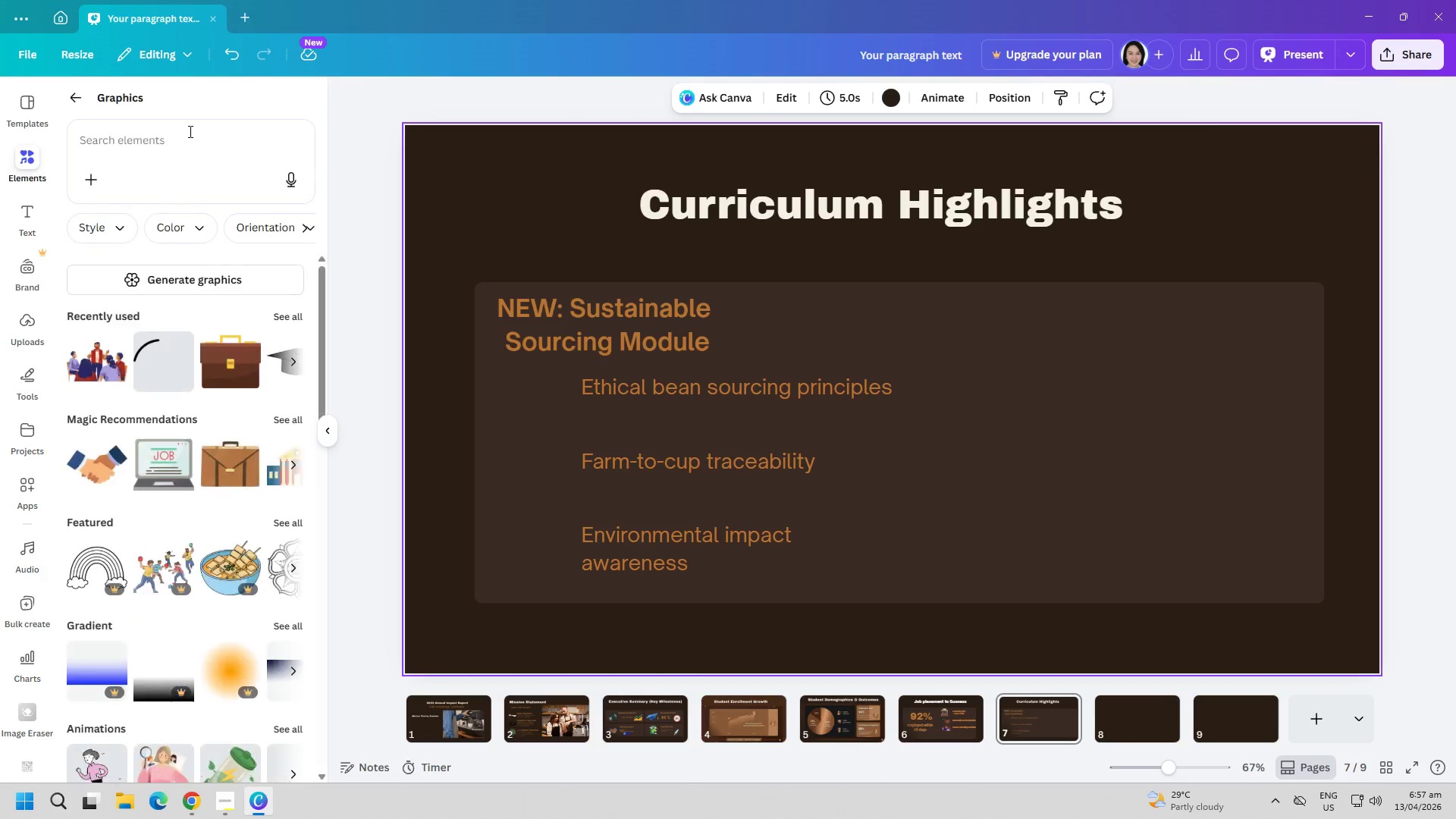 
left_click([189, 131])
 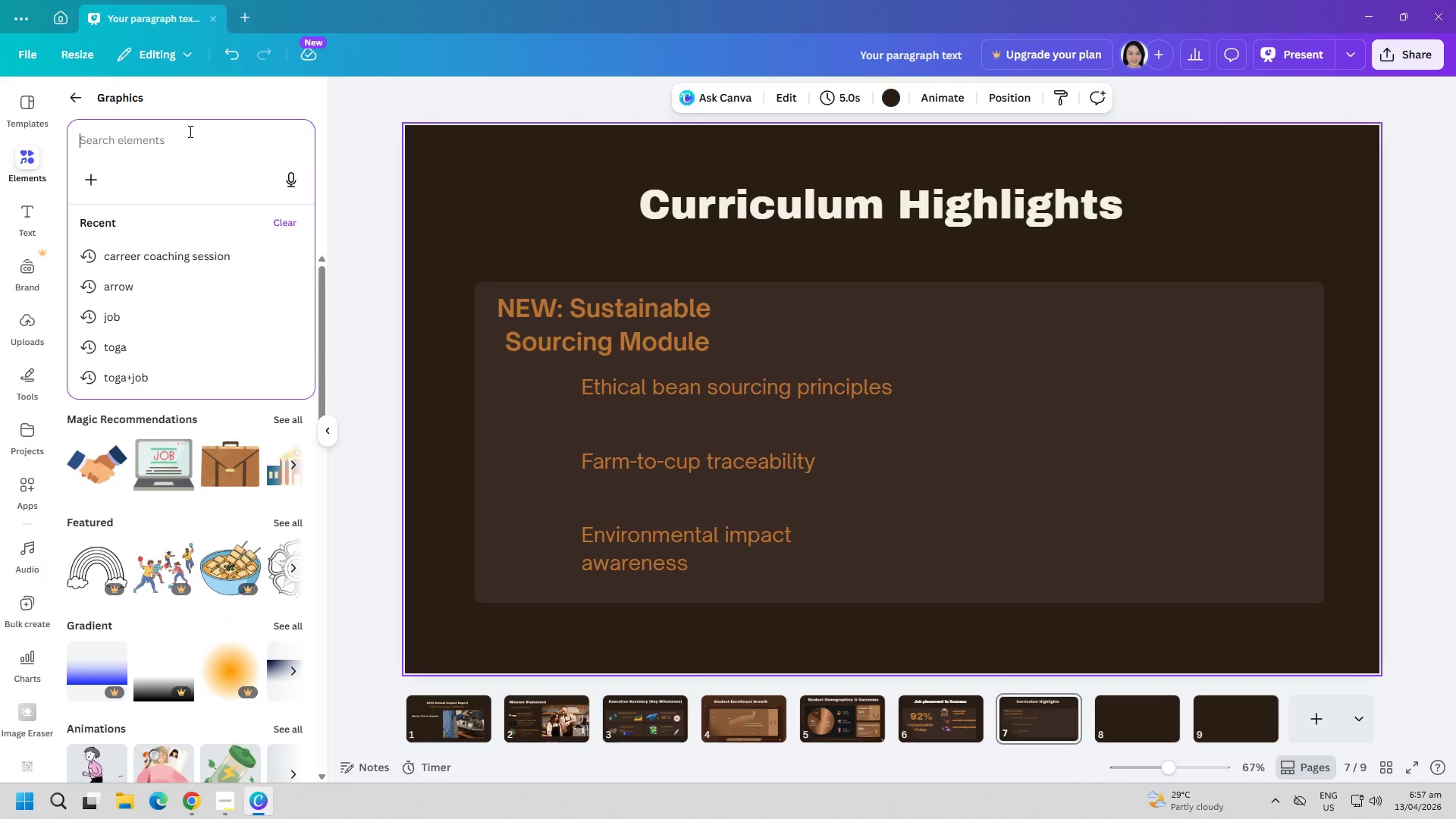 
type(globva)
key(Backspace)
key(Backspace)
type(al shgake)
key(Backspace)
key(Backspace)
key(Backspace)
key(Backspace)
type(akehands)
 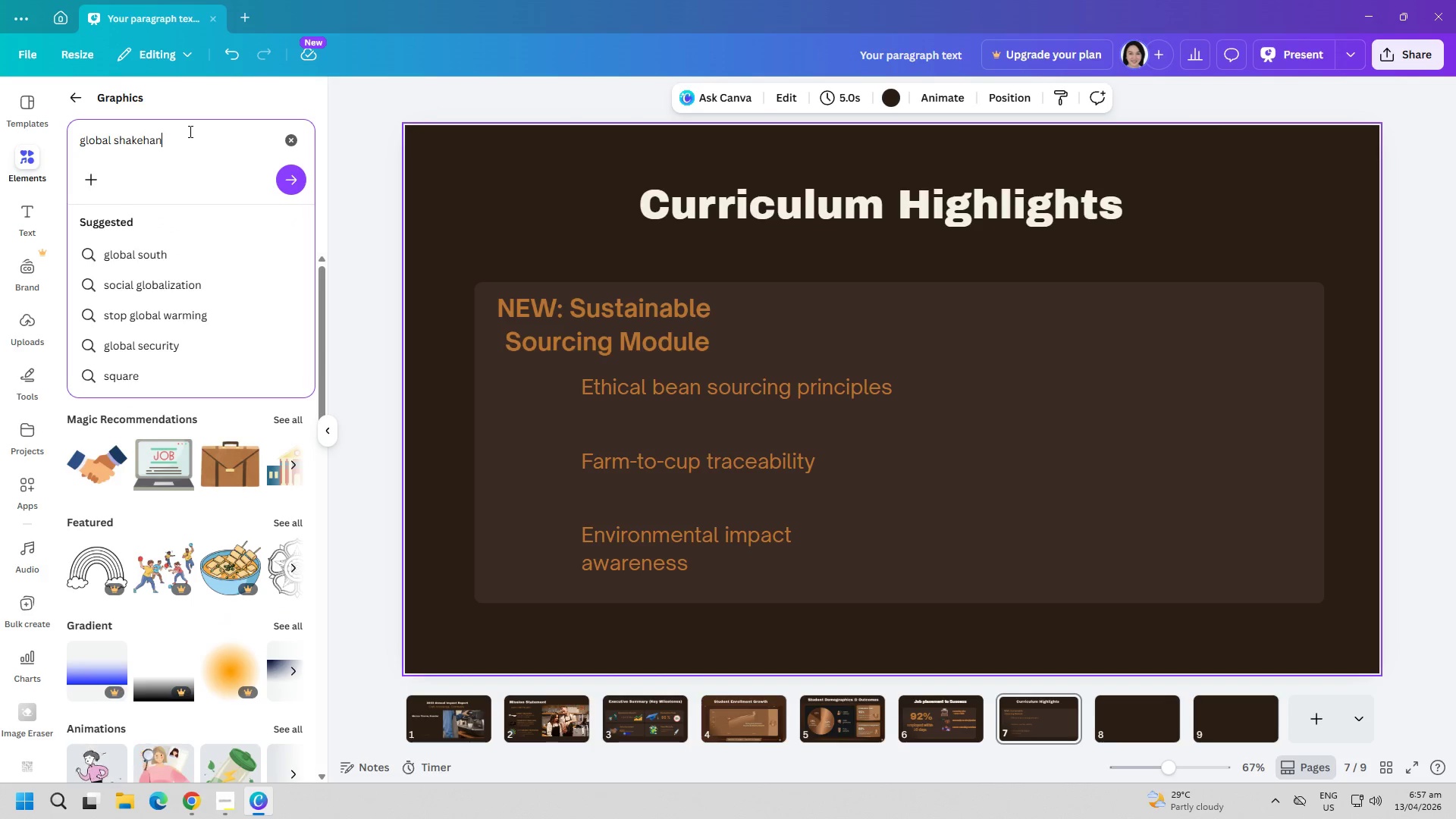 
key(Enter)
 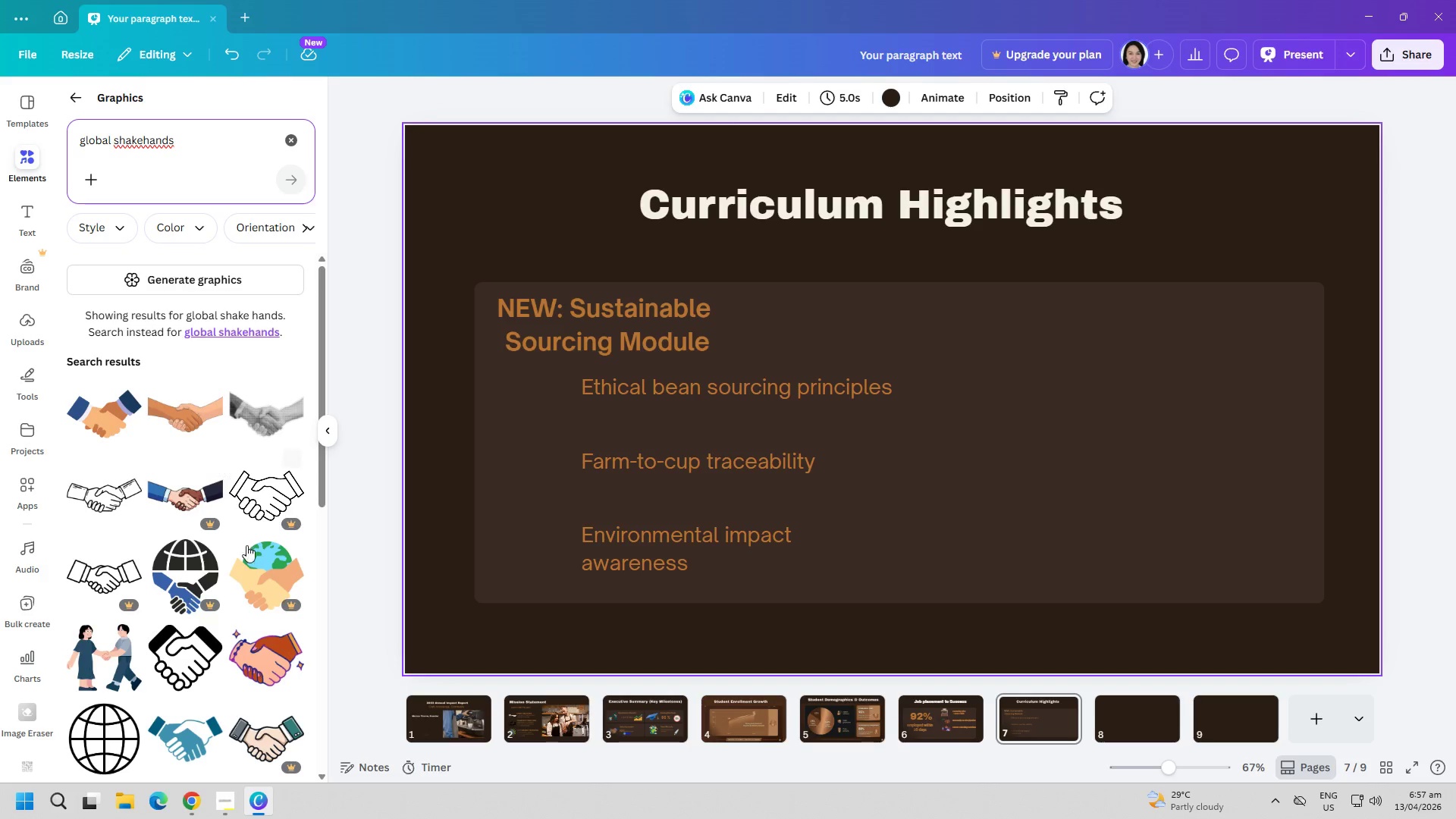 
scroll: coordinate [219, 579], scroll_direction: down, amount: 16.0
 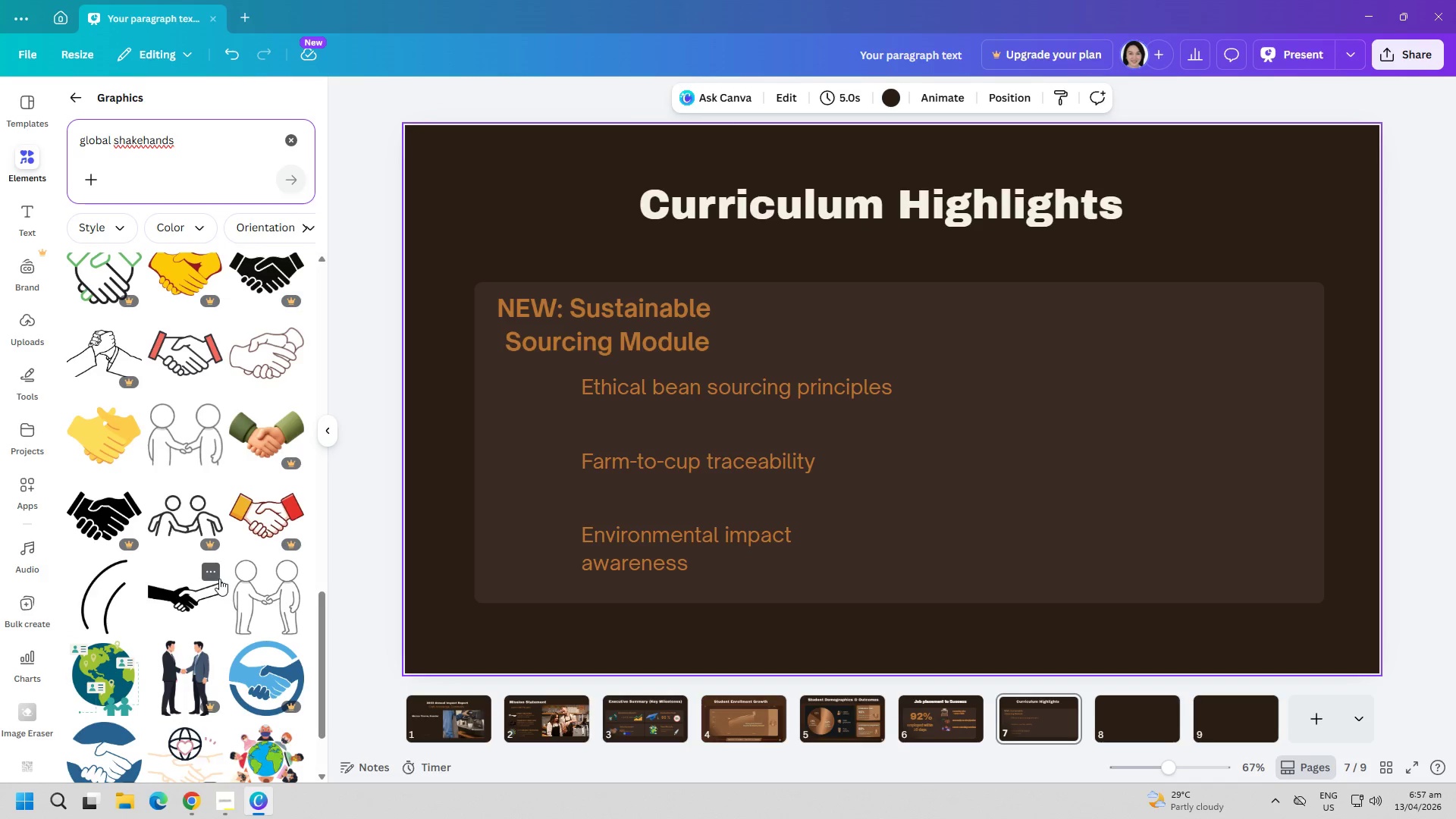 
key(Alt+AltLeft)
 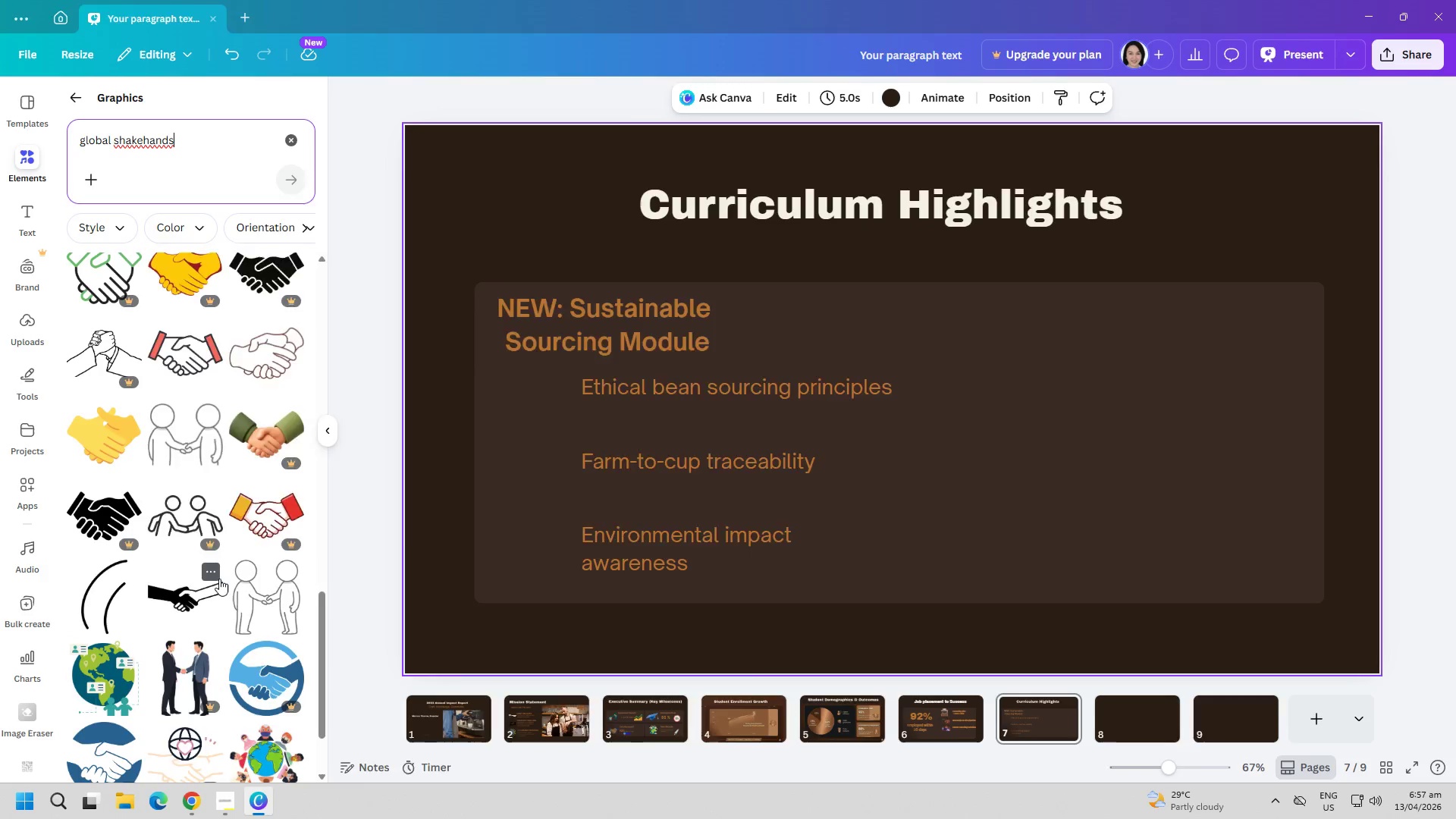 
key(Alt+Tab)